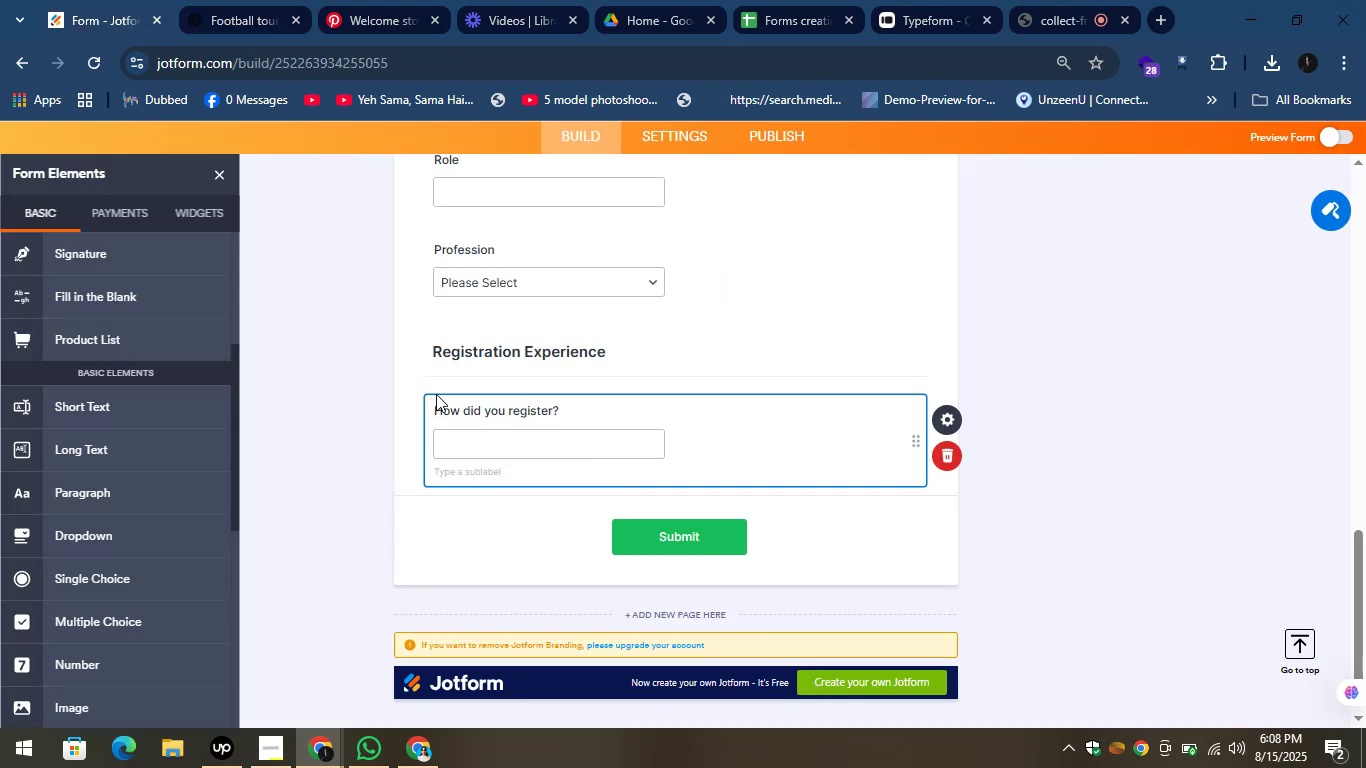 
left_click([404, 387])
 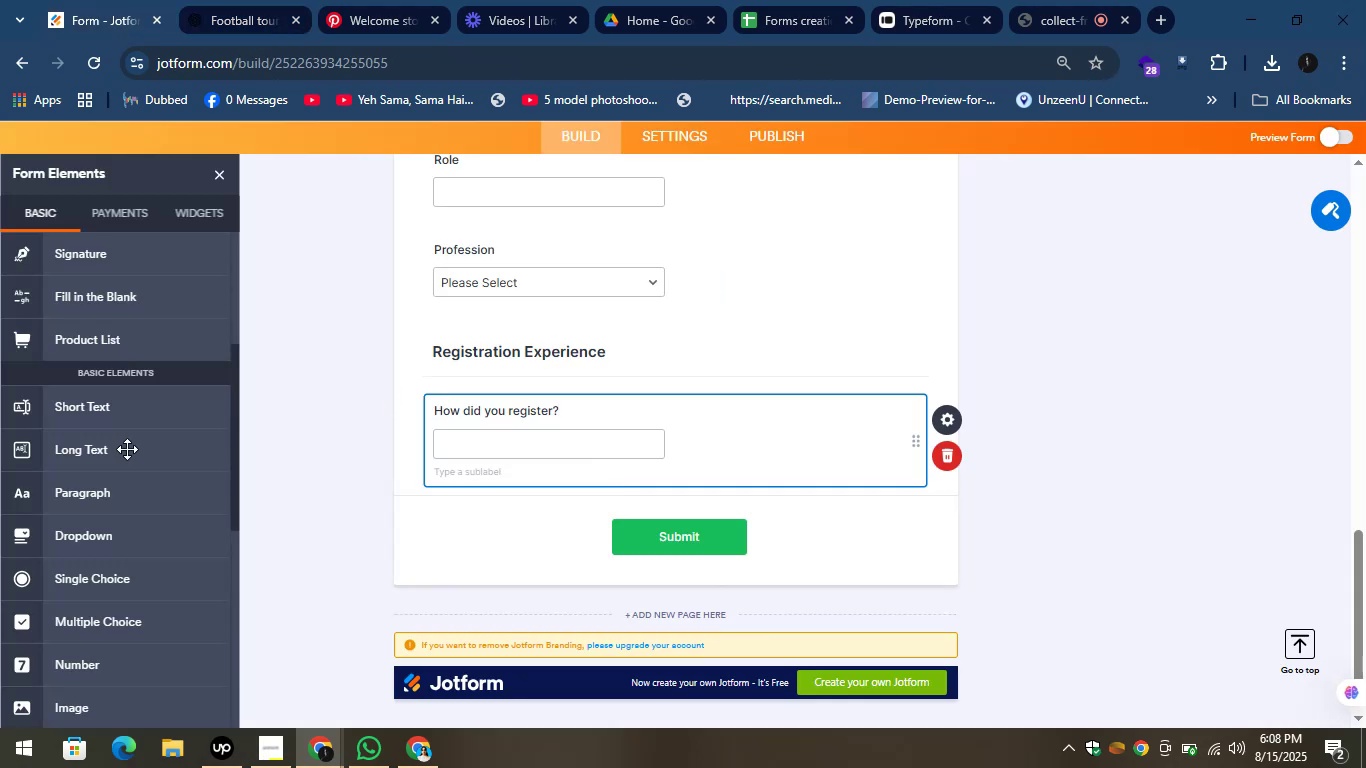 
scroll: coordinate [113, 580], scroll_direction: down, amount: 4.0
 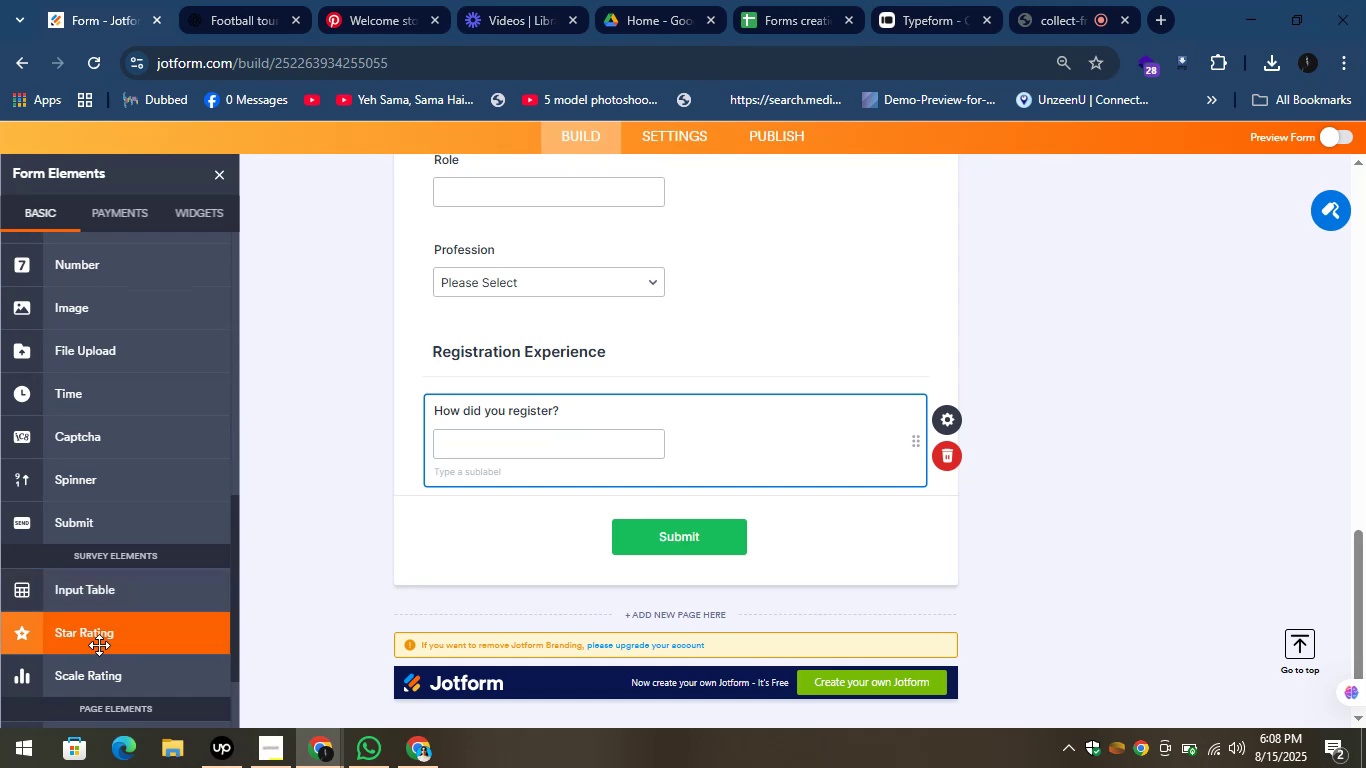 
left_click_drag(start_coordinate=[88, 635], to_coordinate=[515, 485])
 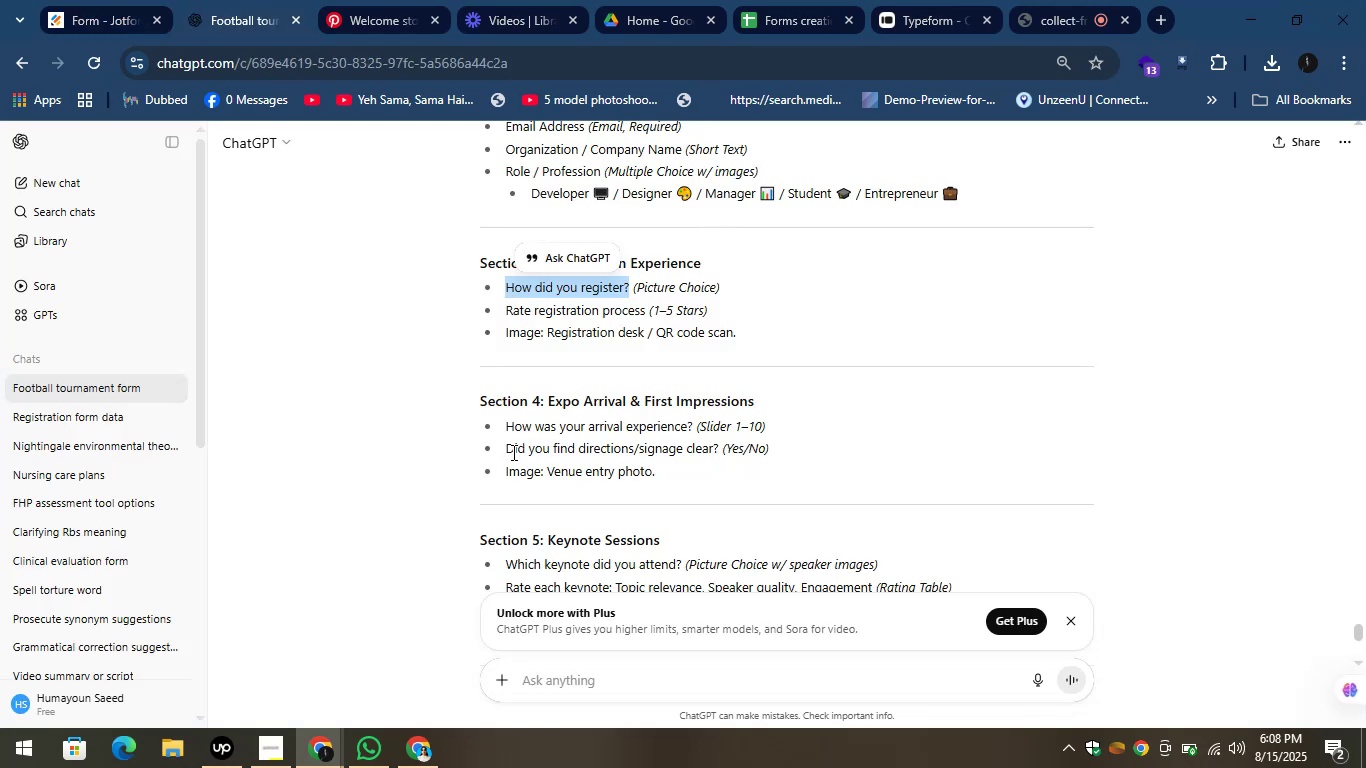 
wait(7.46)
 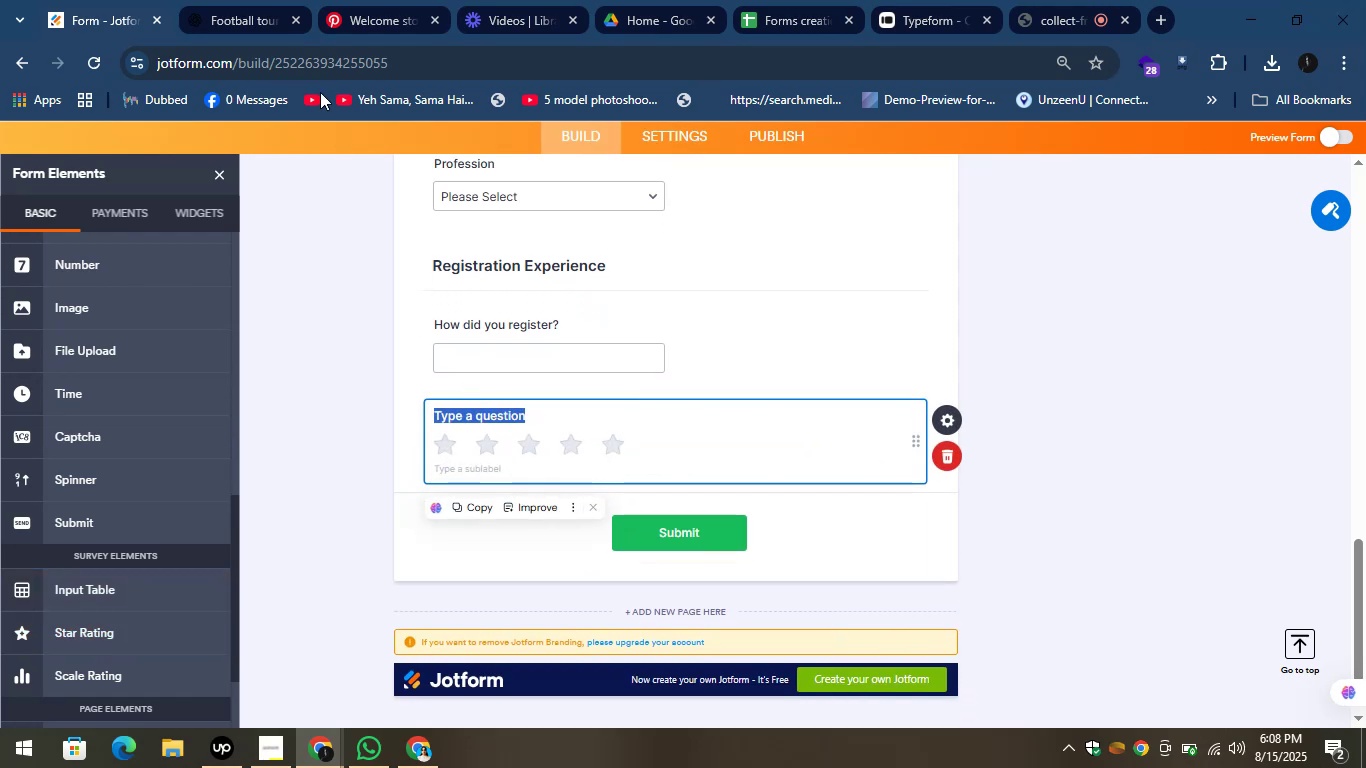 
left_click_drag(start_coordinate=[502, 308], to_coordinate=[645, 314])
 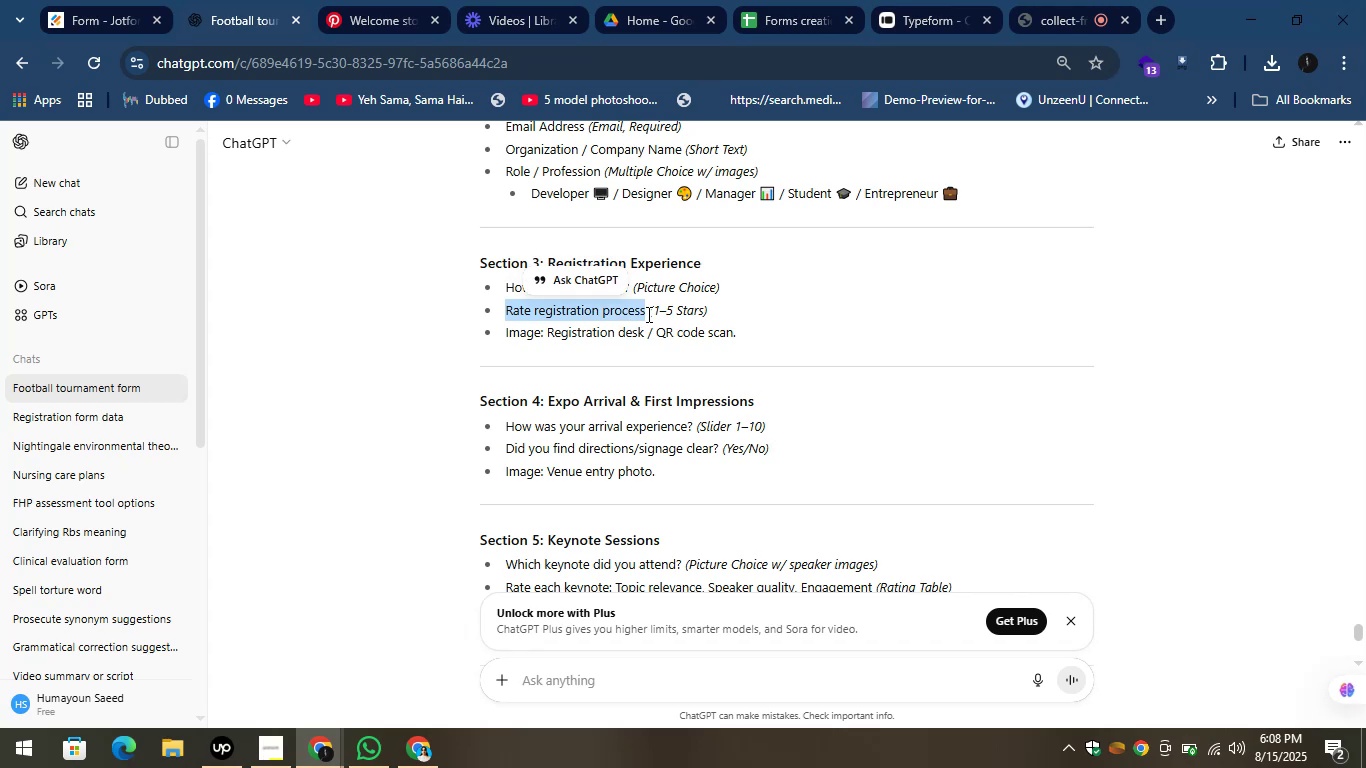 
key(Control+C)
 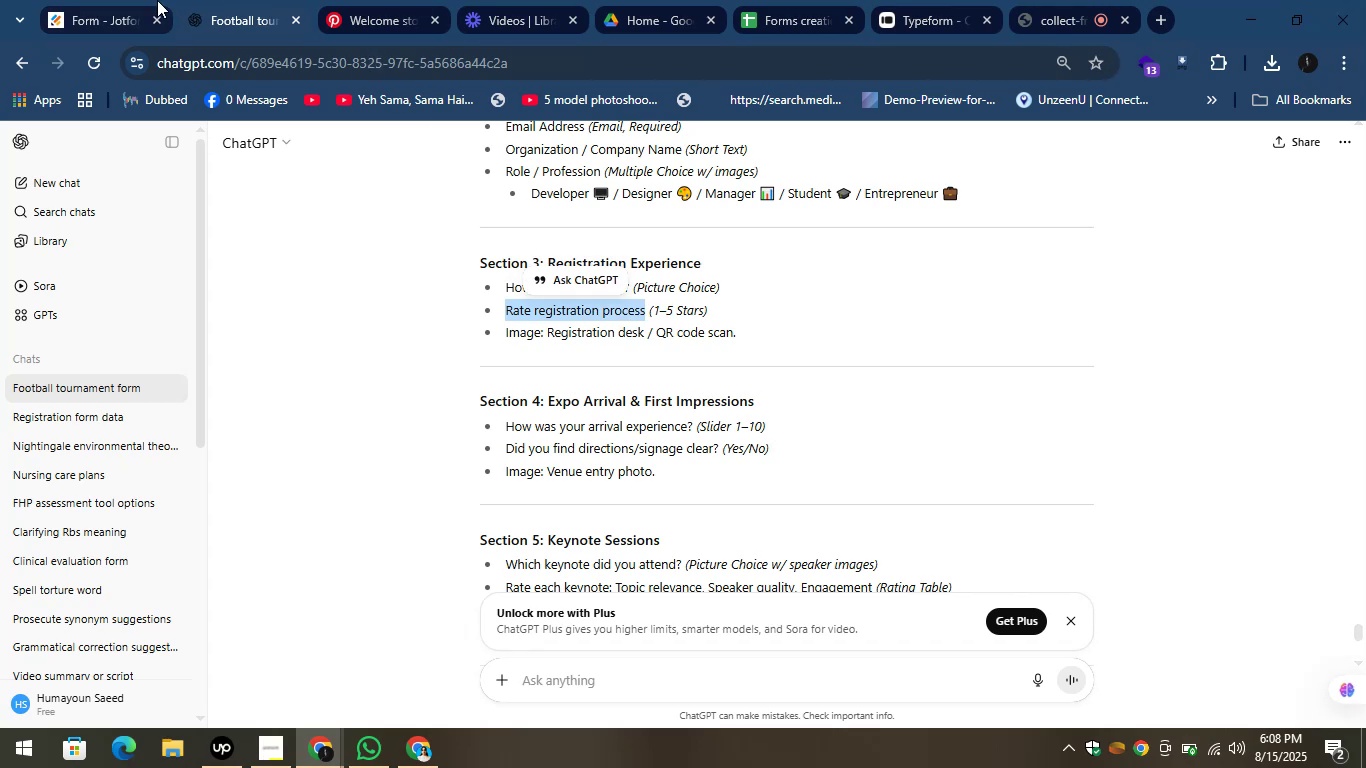 
left_click([112, 0])
 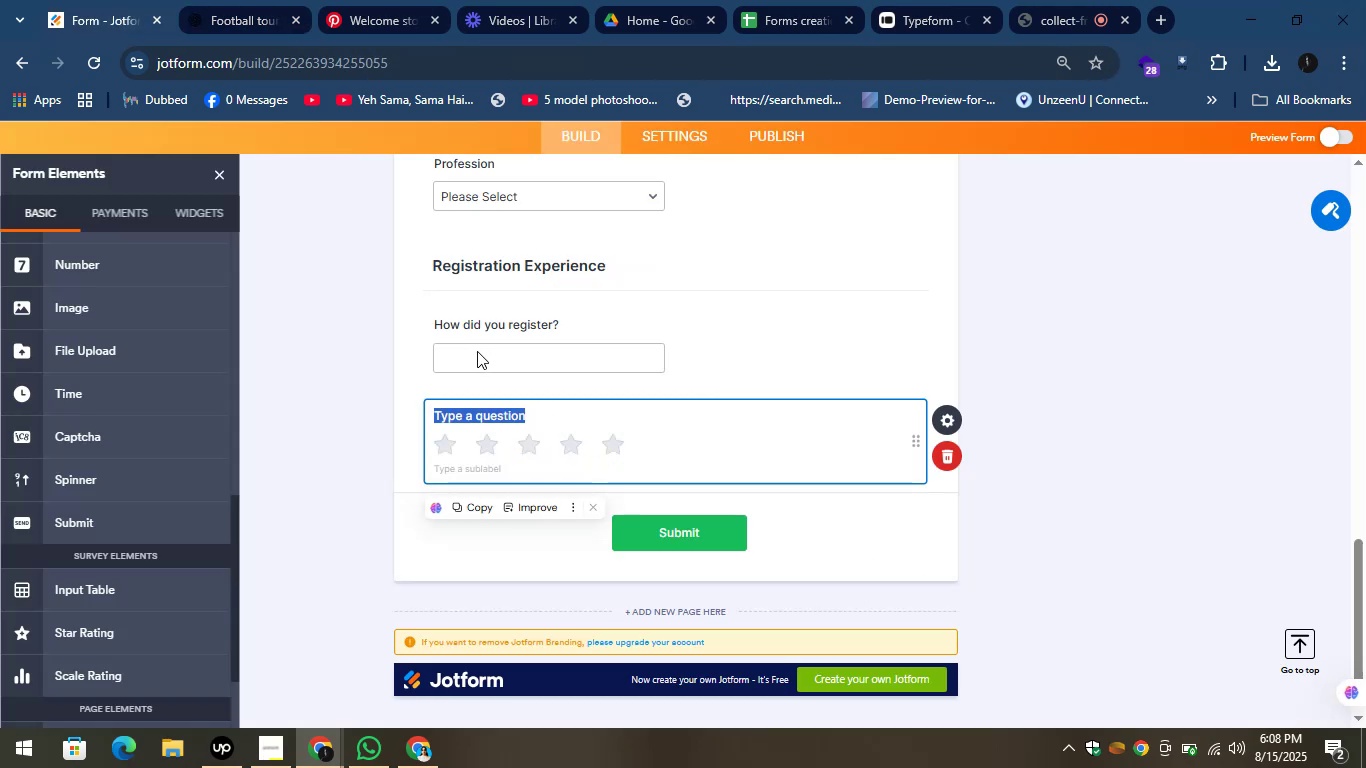 
key(Control+V)
 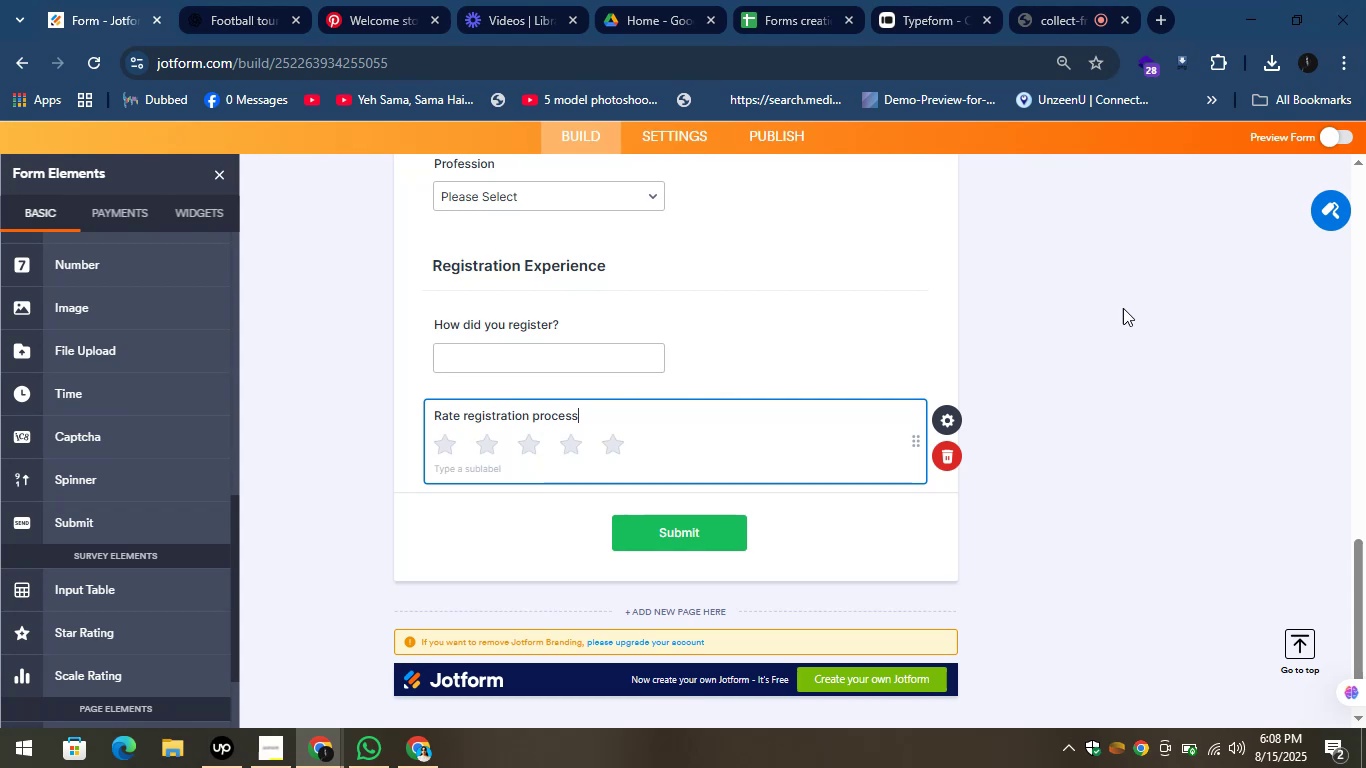 
key(Period)
 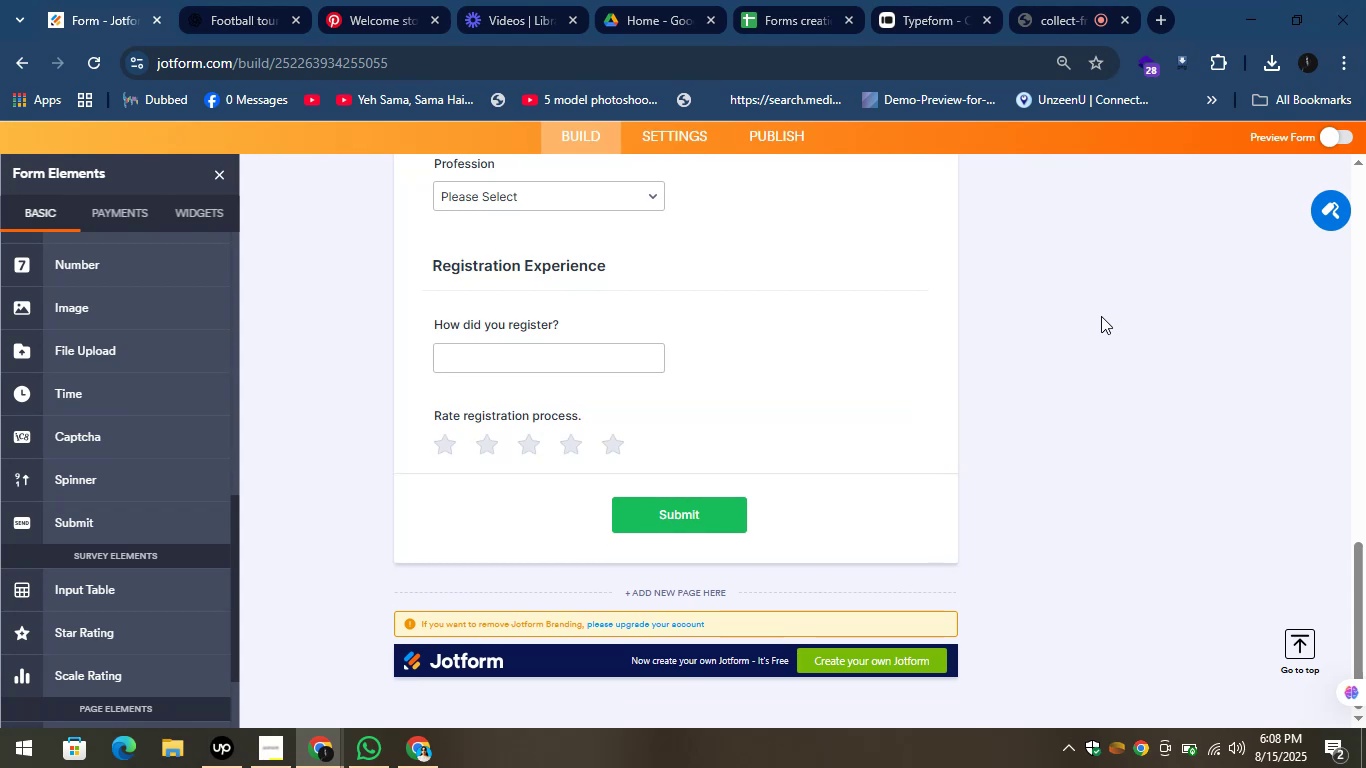 
wait(10.73)
 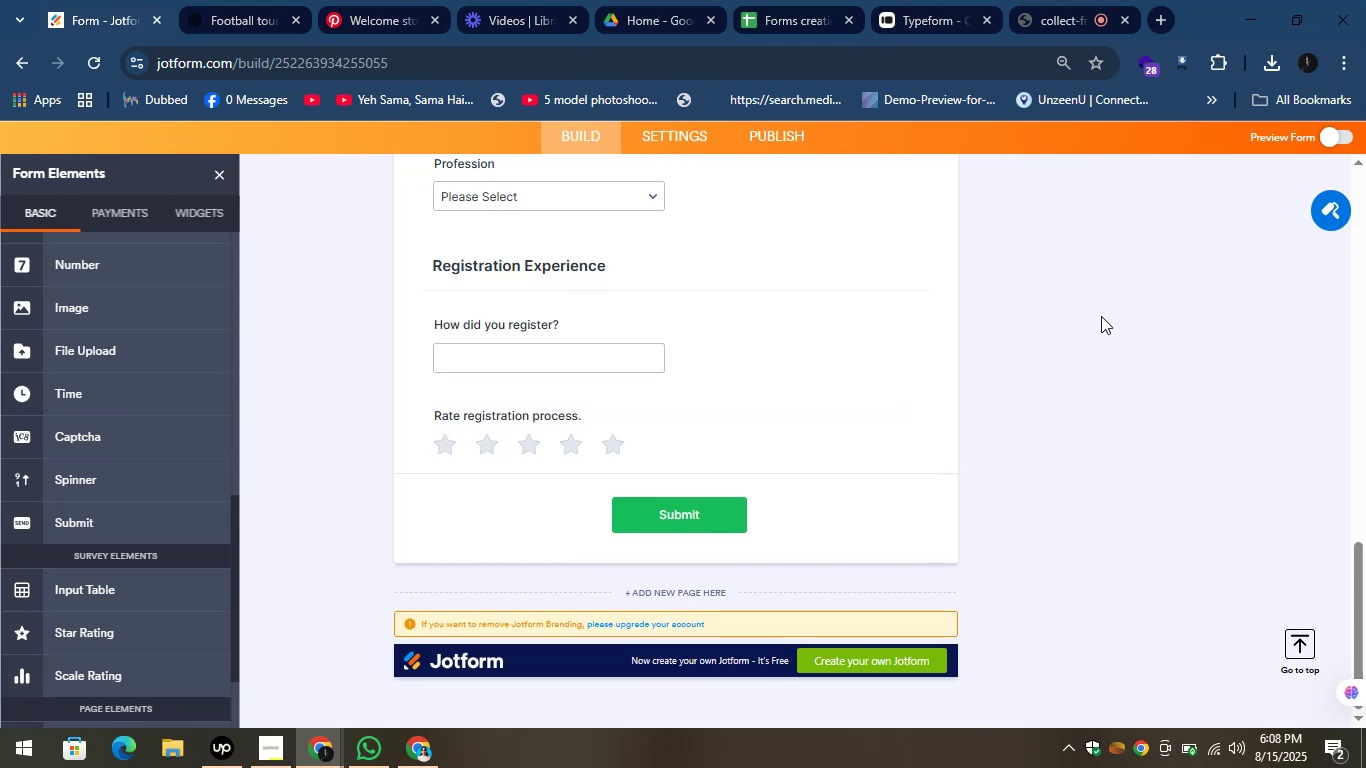 
left_click([261, 0])
 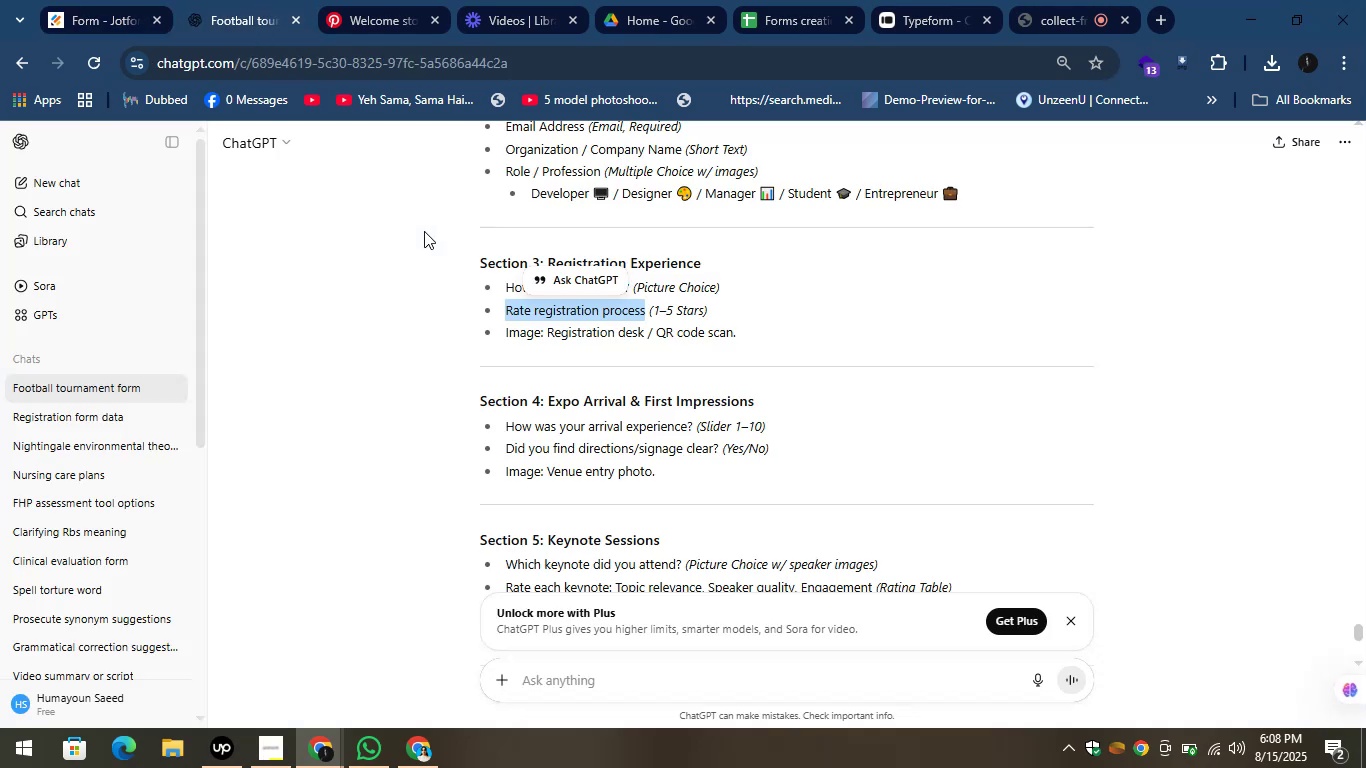 
left_click([441, 288])
 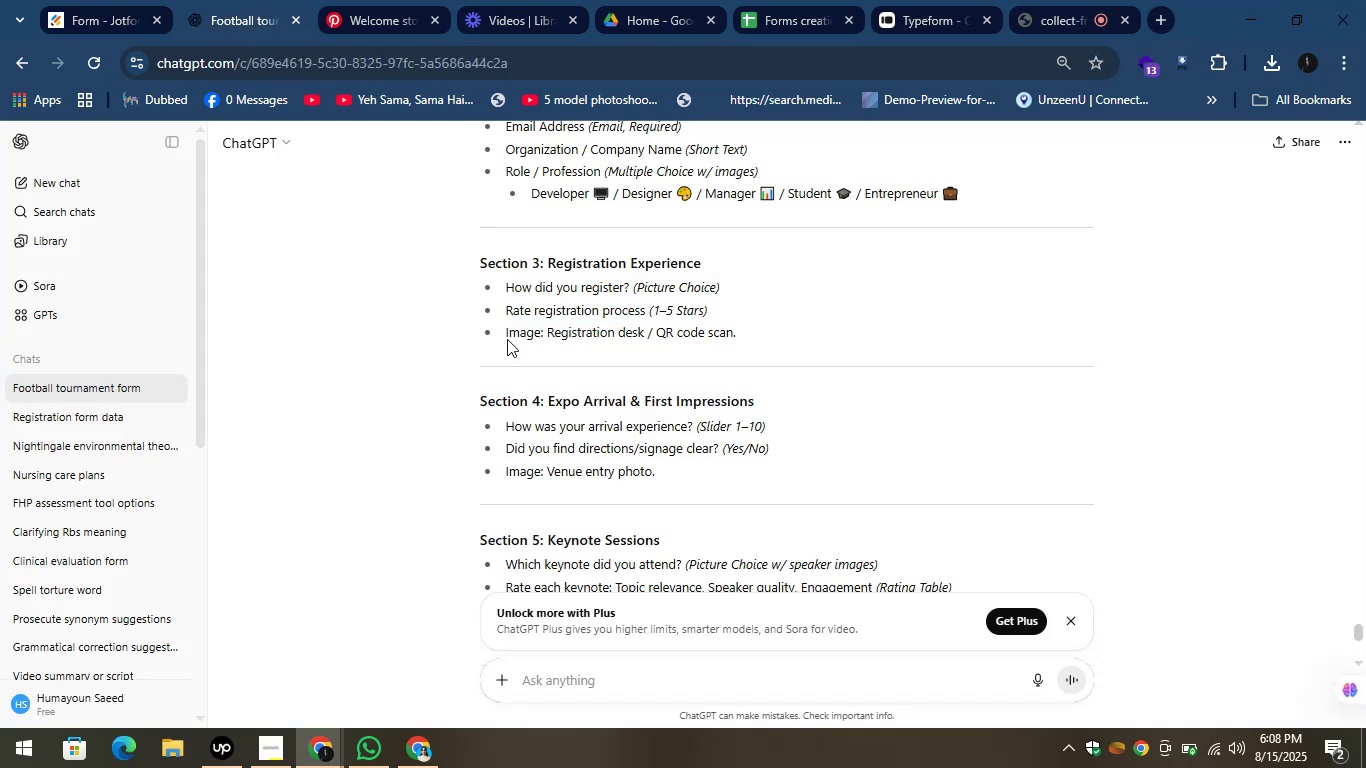 
scroll: coordinate [647, 354], scroll_direction: down, amount: 1.0
 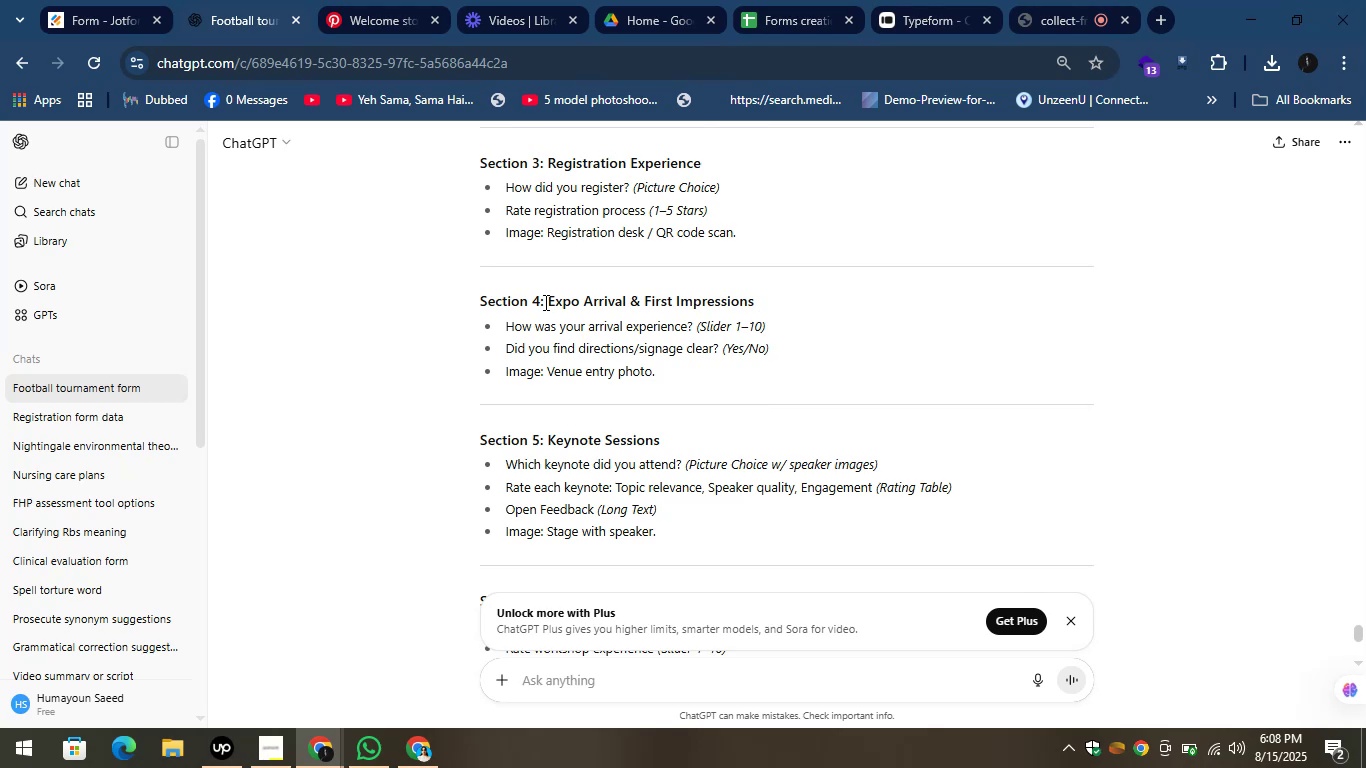 
wait(8.55)
 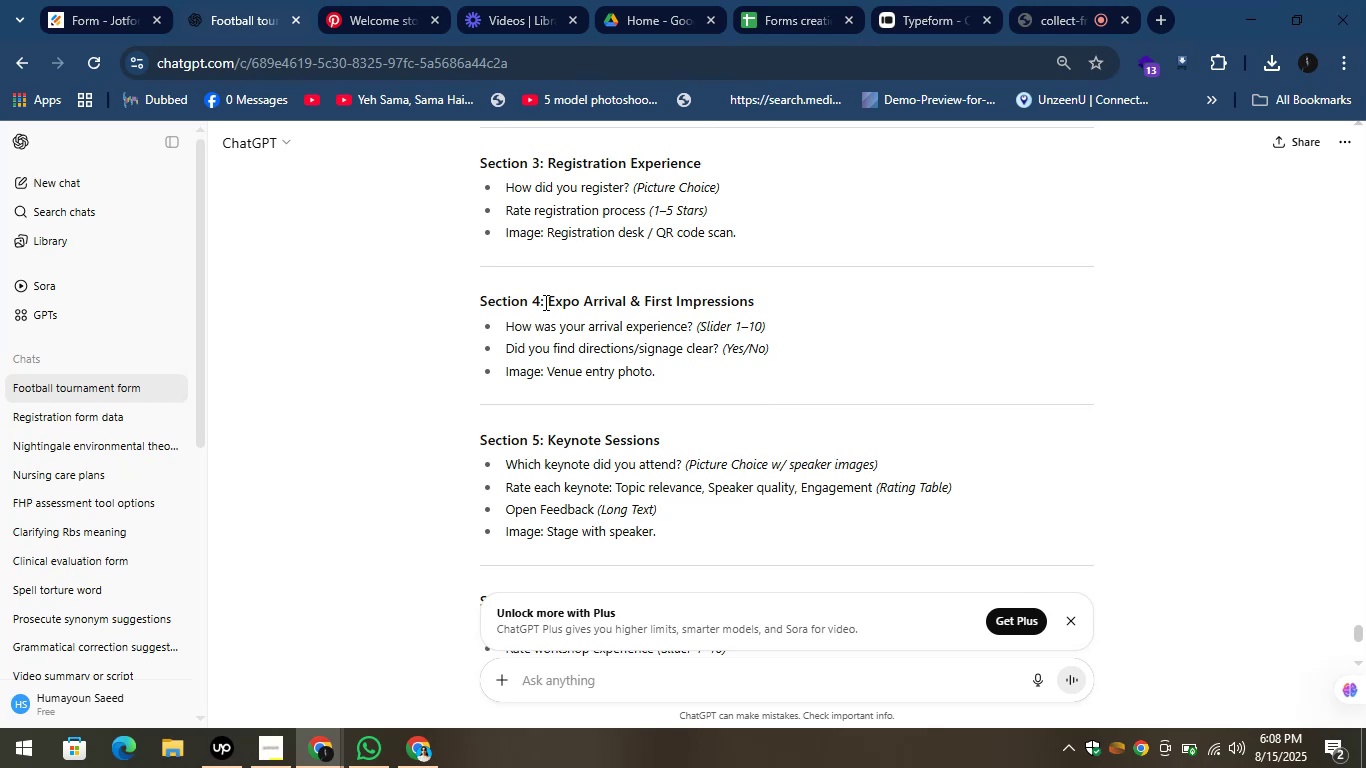 
left_click_drag(start_coordinate=[545, 301], to_coordinate=[777, 308])
 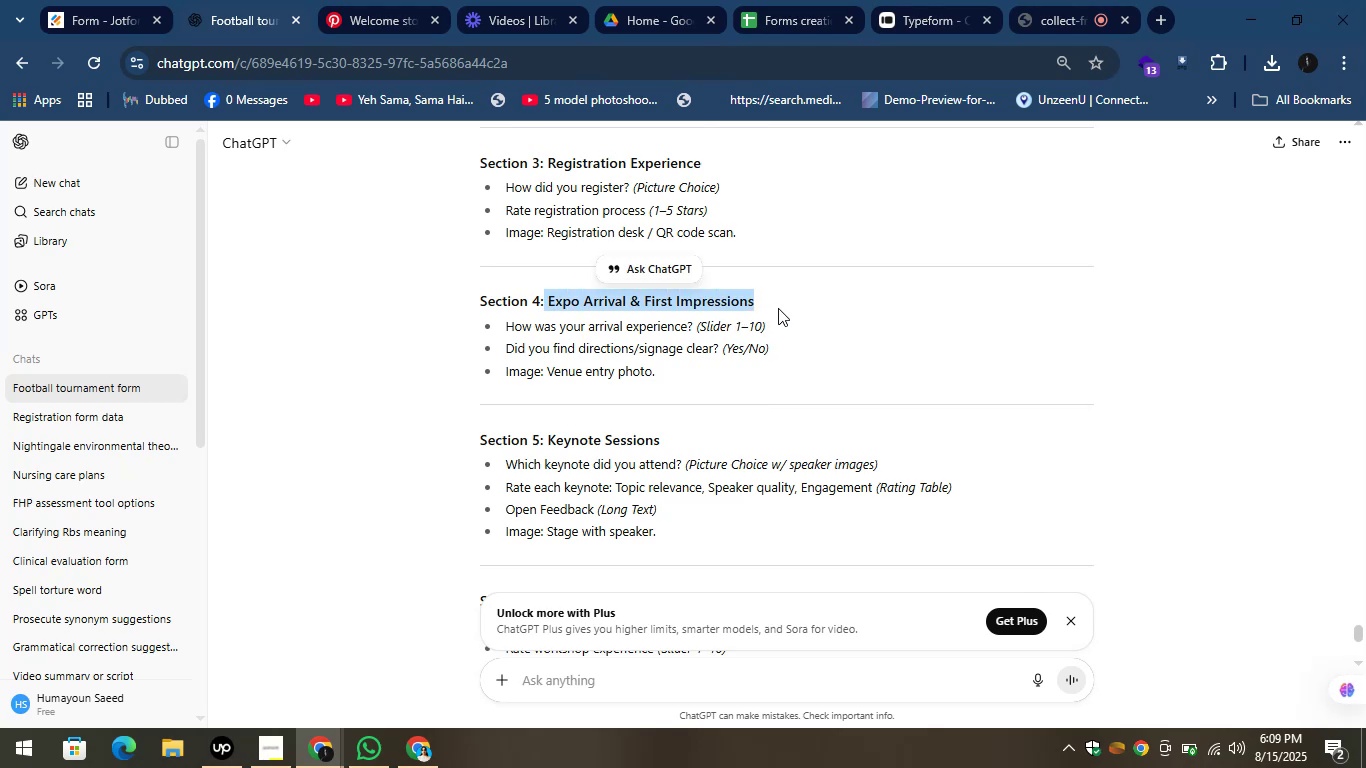 
key(Control+C)
 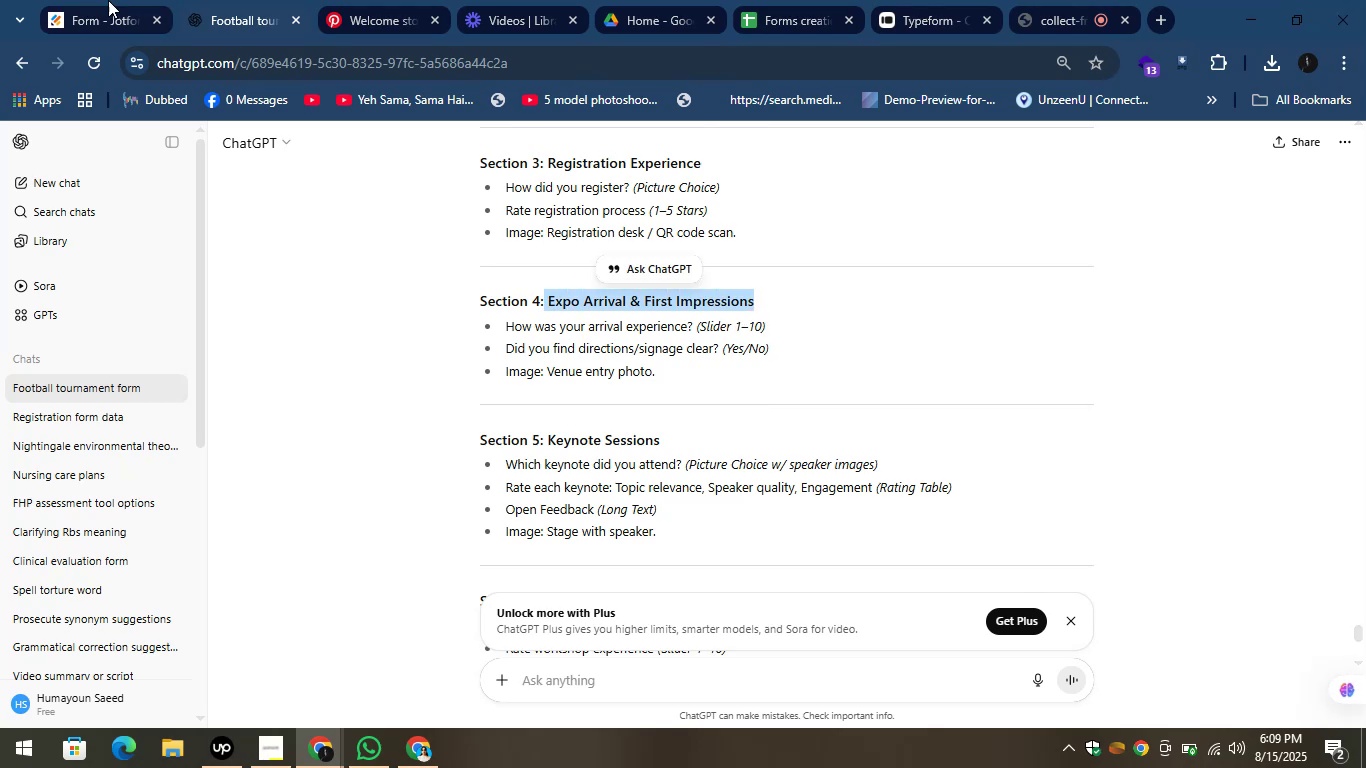 
left_click([103, 0])
 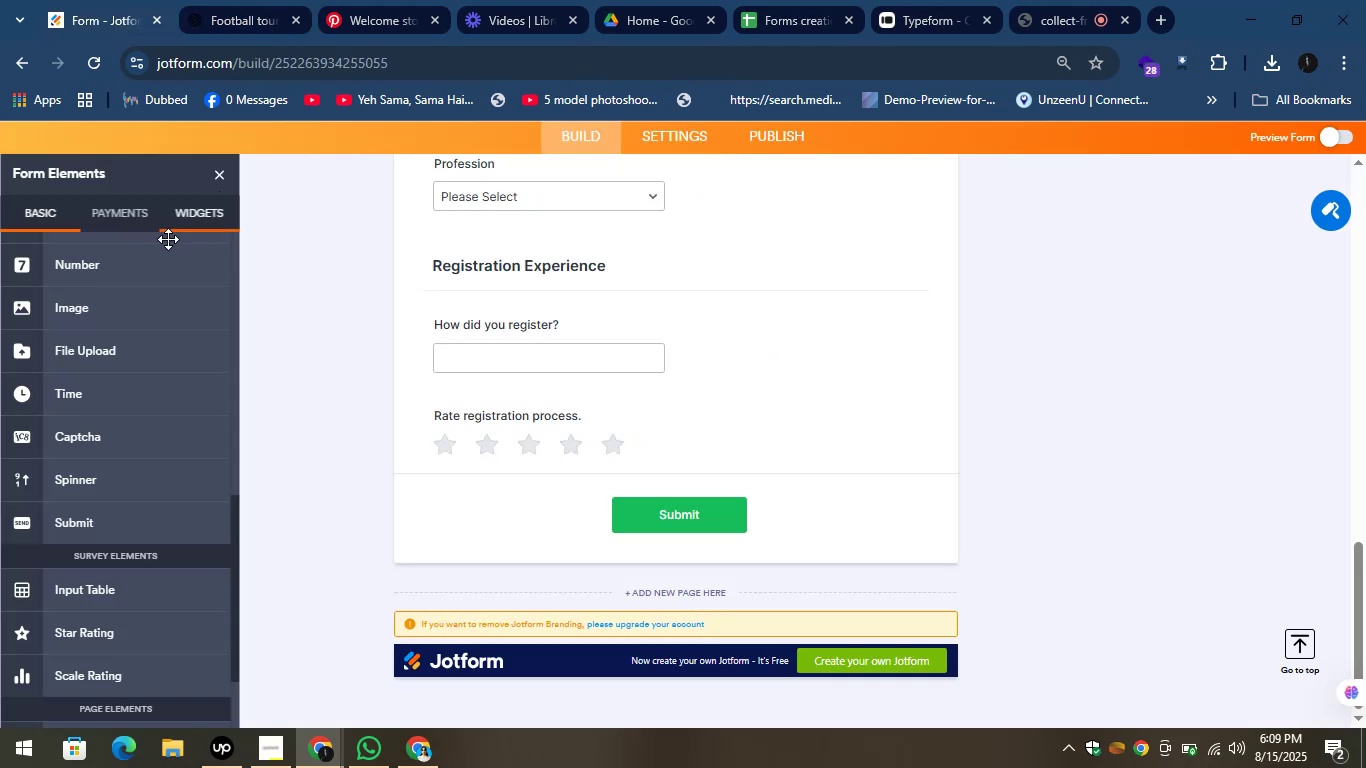 
scroll: coordinate [108, 255], scroll_direction: up, amount: 7.0
 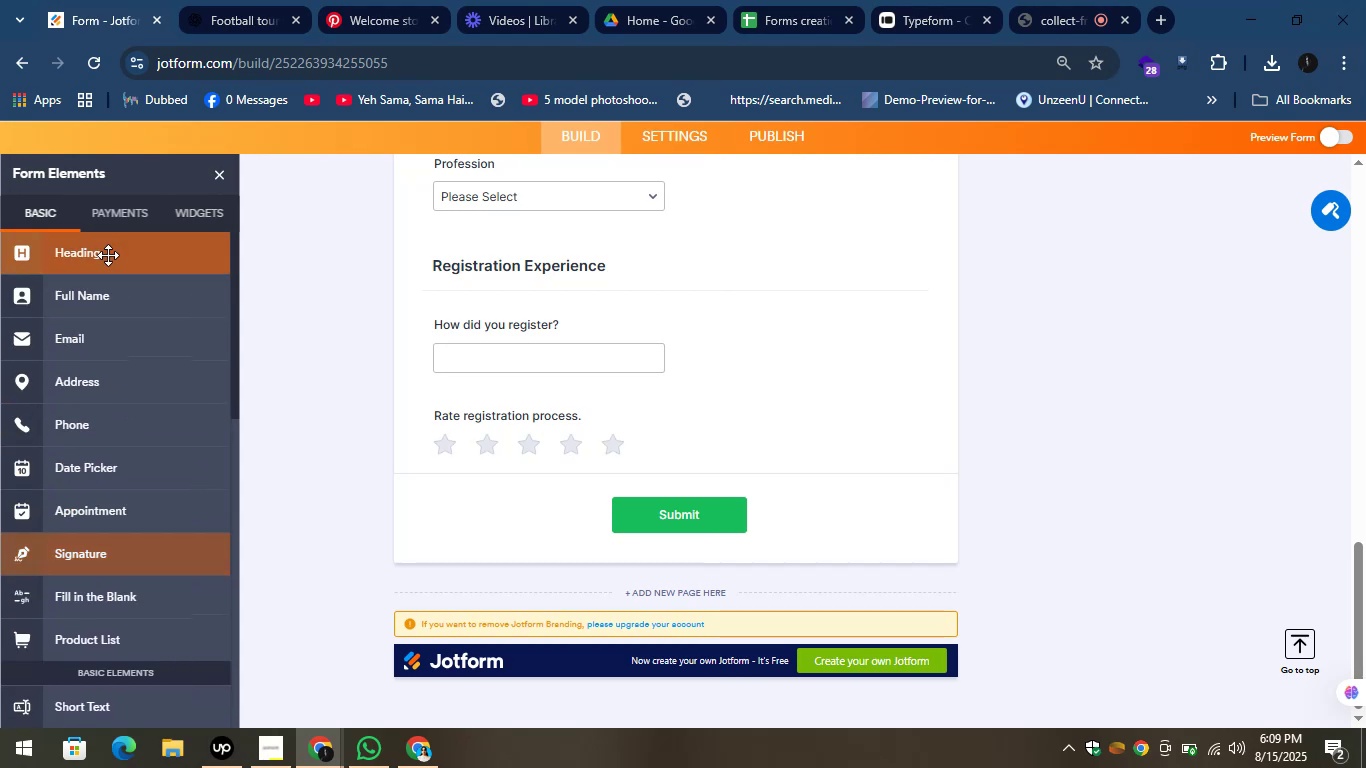 
left_click_drag(start_coordinate=[108, 255], to_coordinate=[511, 466])
 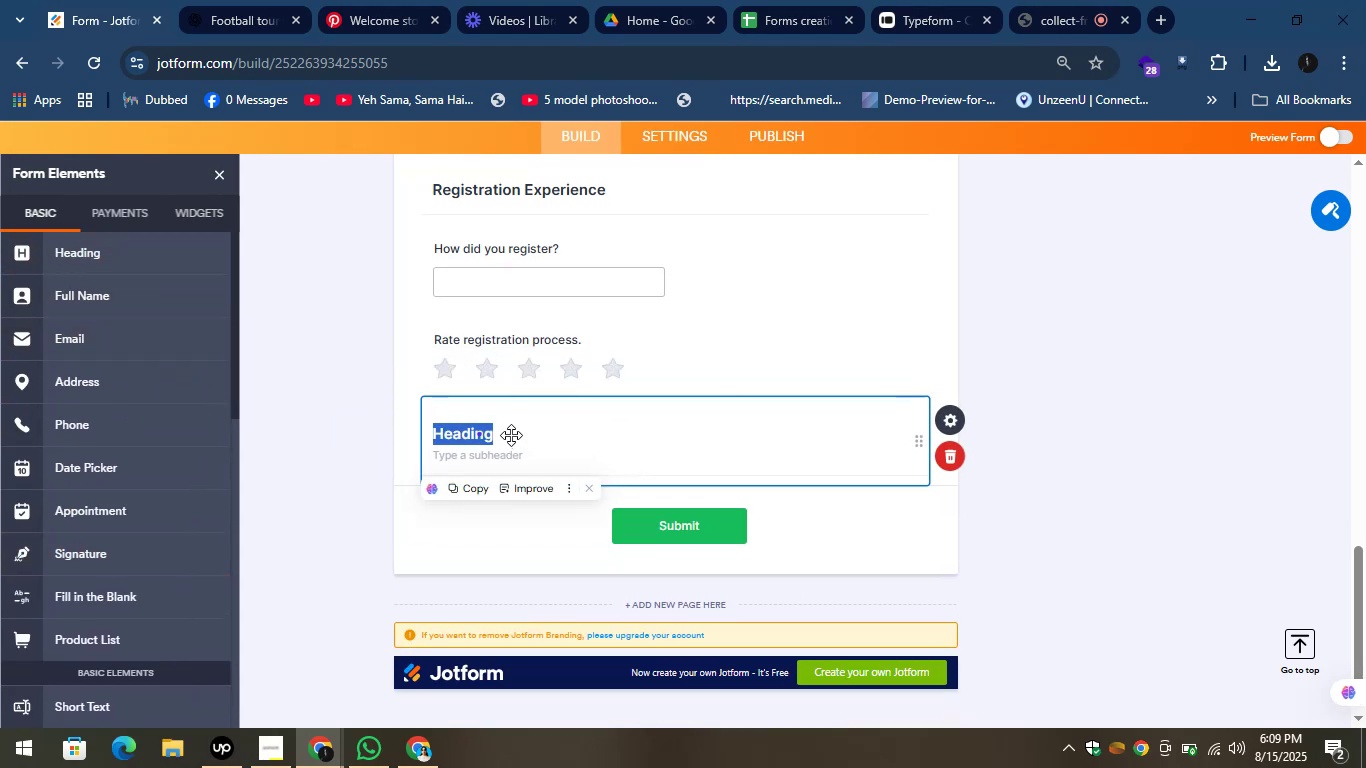 
key(Control+V)
 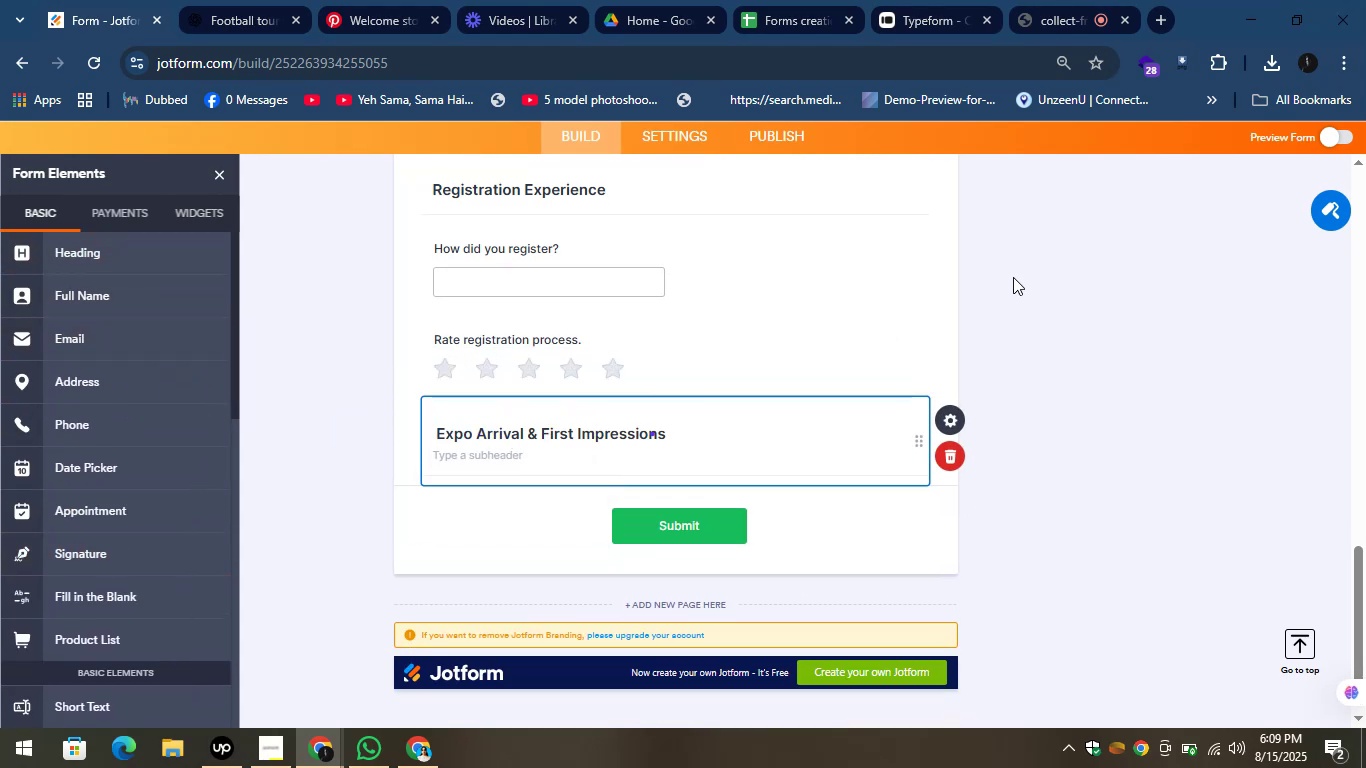 
left_click([1008, 277])
 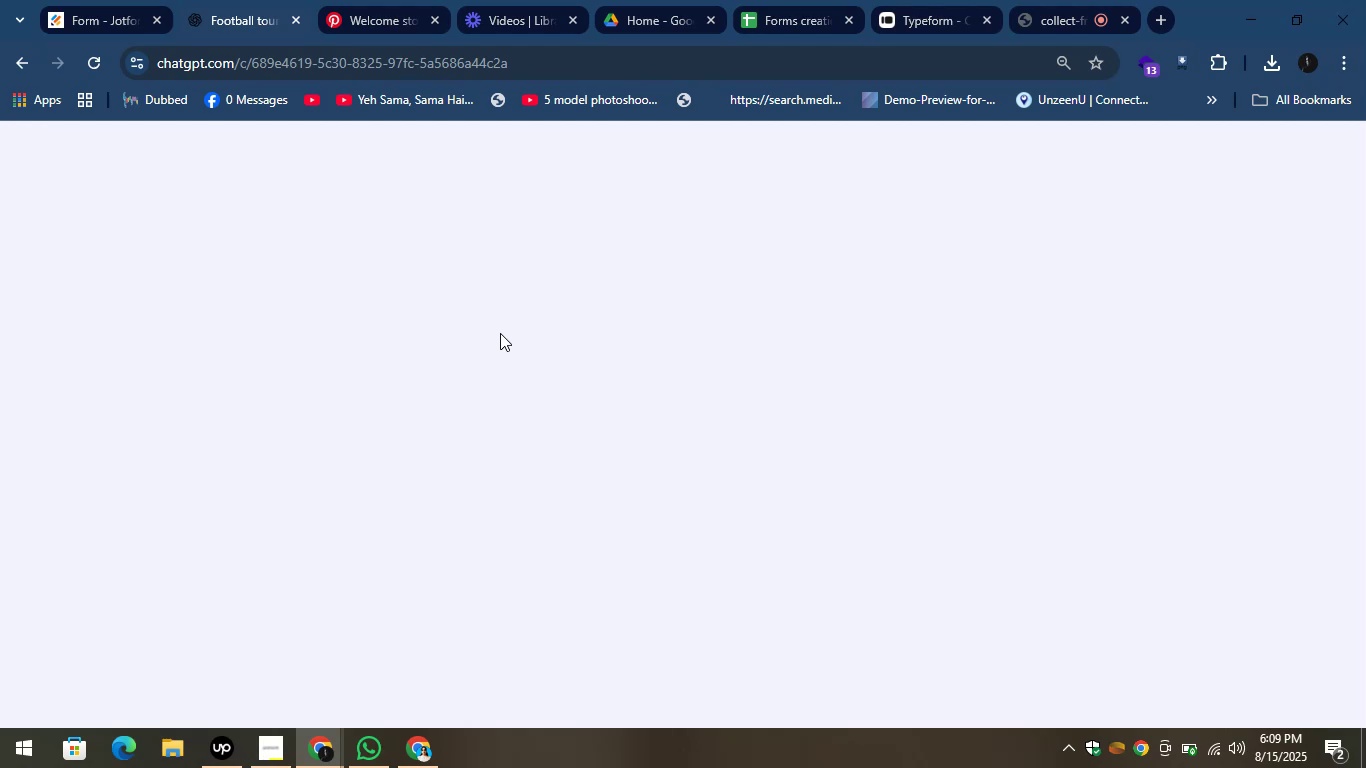 
left_click_drag(start_coordinate=[500, 323], to_coordinate=[690, 332])
 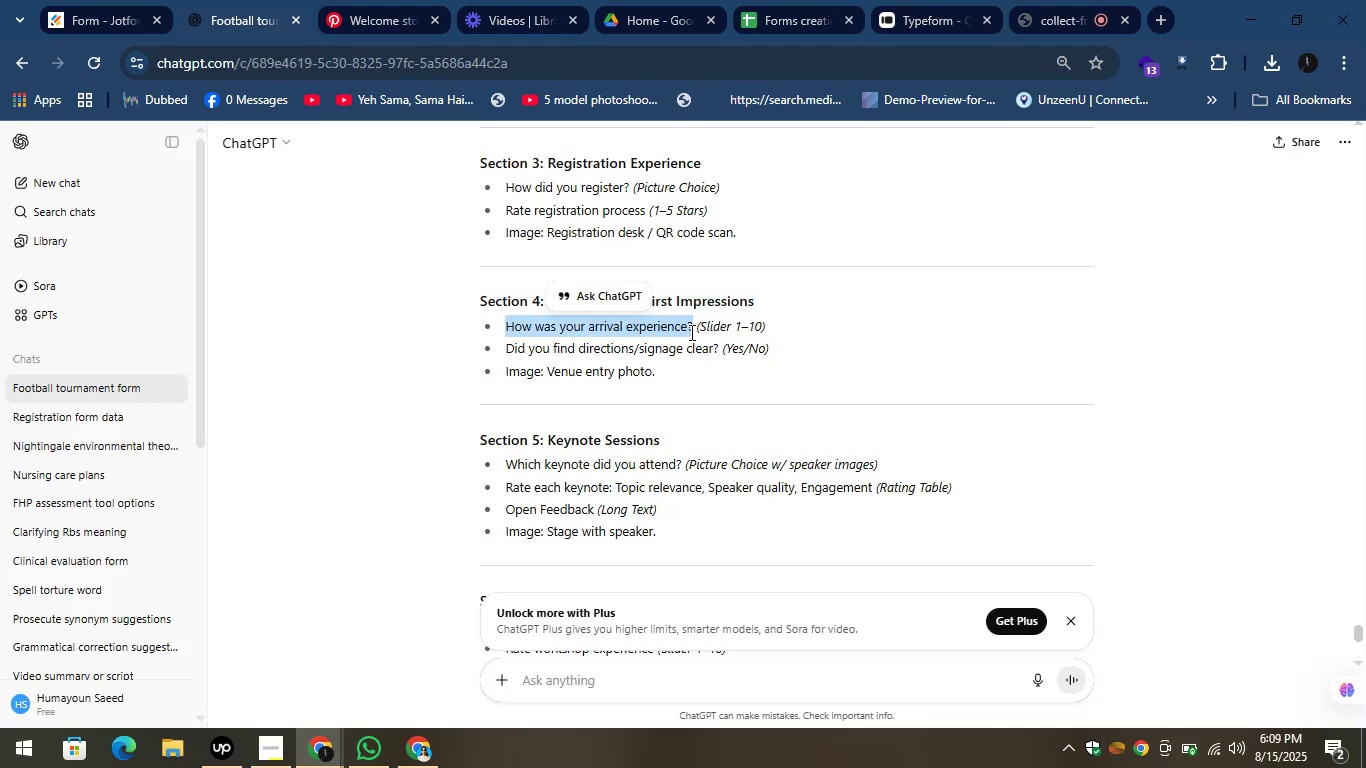 
key(Control+C)
 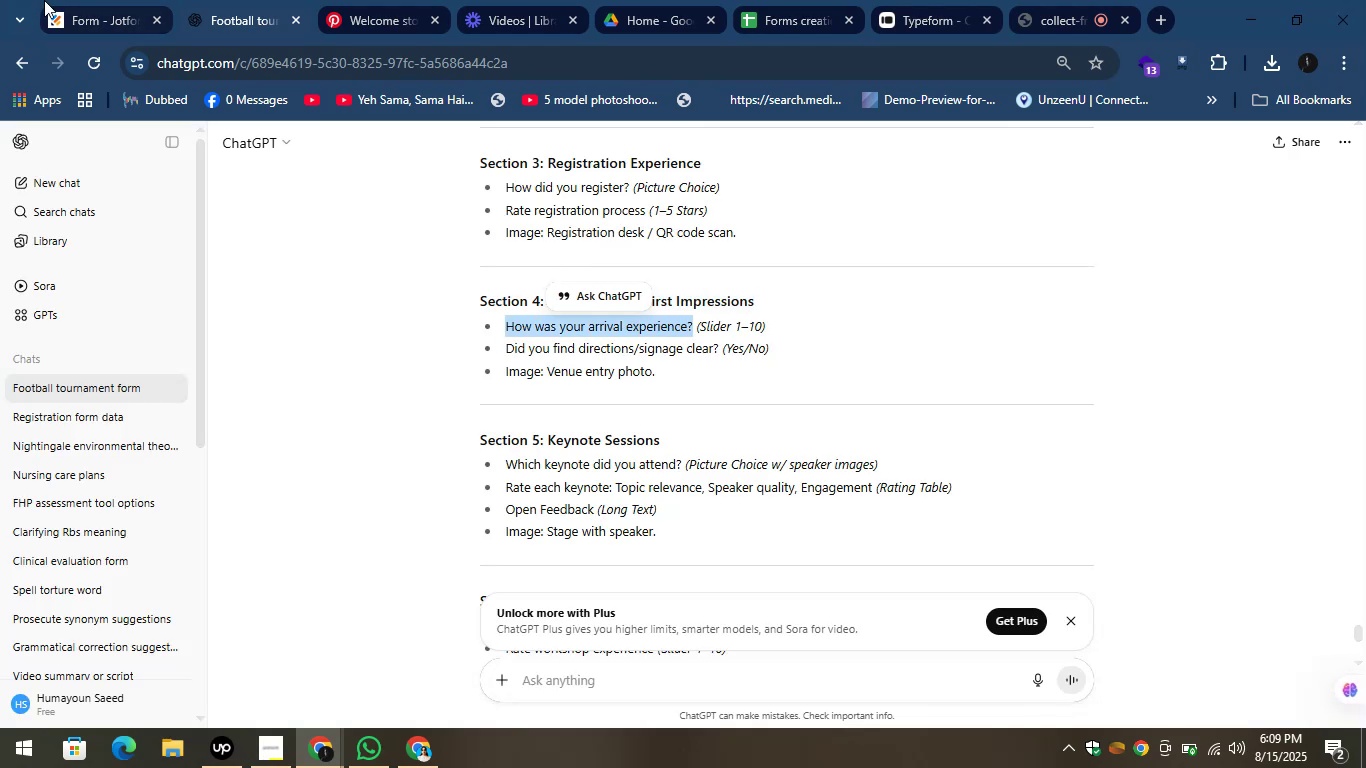 
left_click([92, 0])
 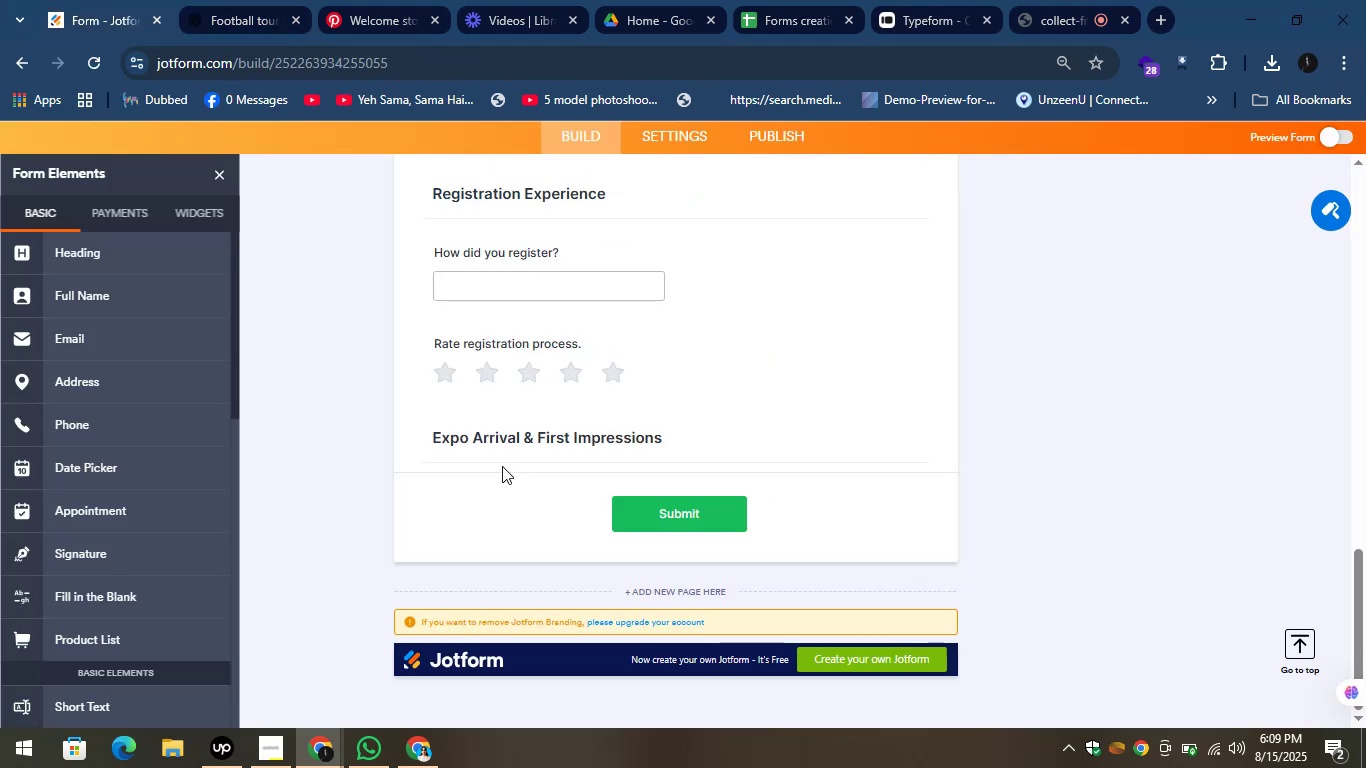 
scroll: coordinate [96, 635], scroll_direction: down, amount: 12.0
 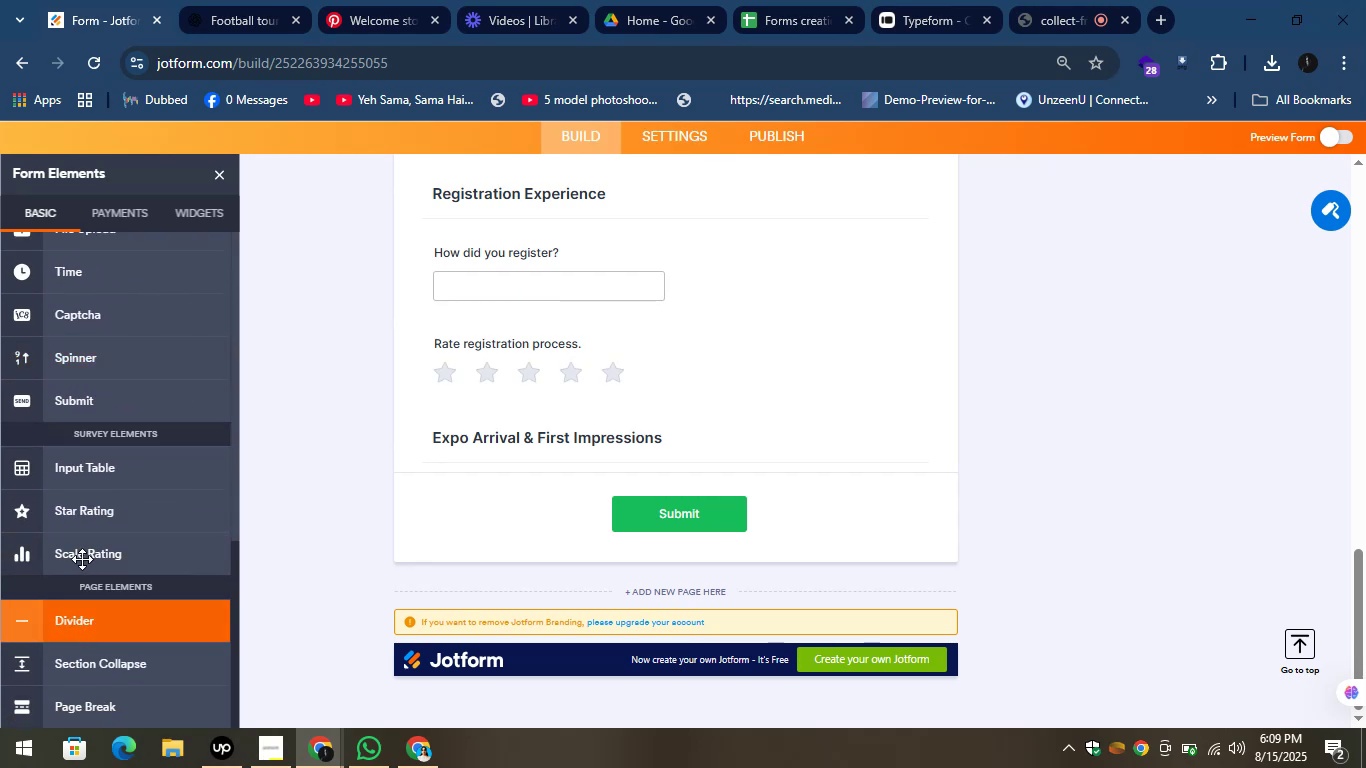 
left_click_drag(start_coordinate=[84, 557], to_coordinate=[495, 467])
 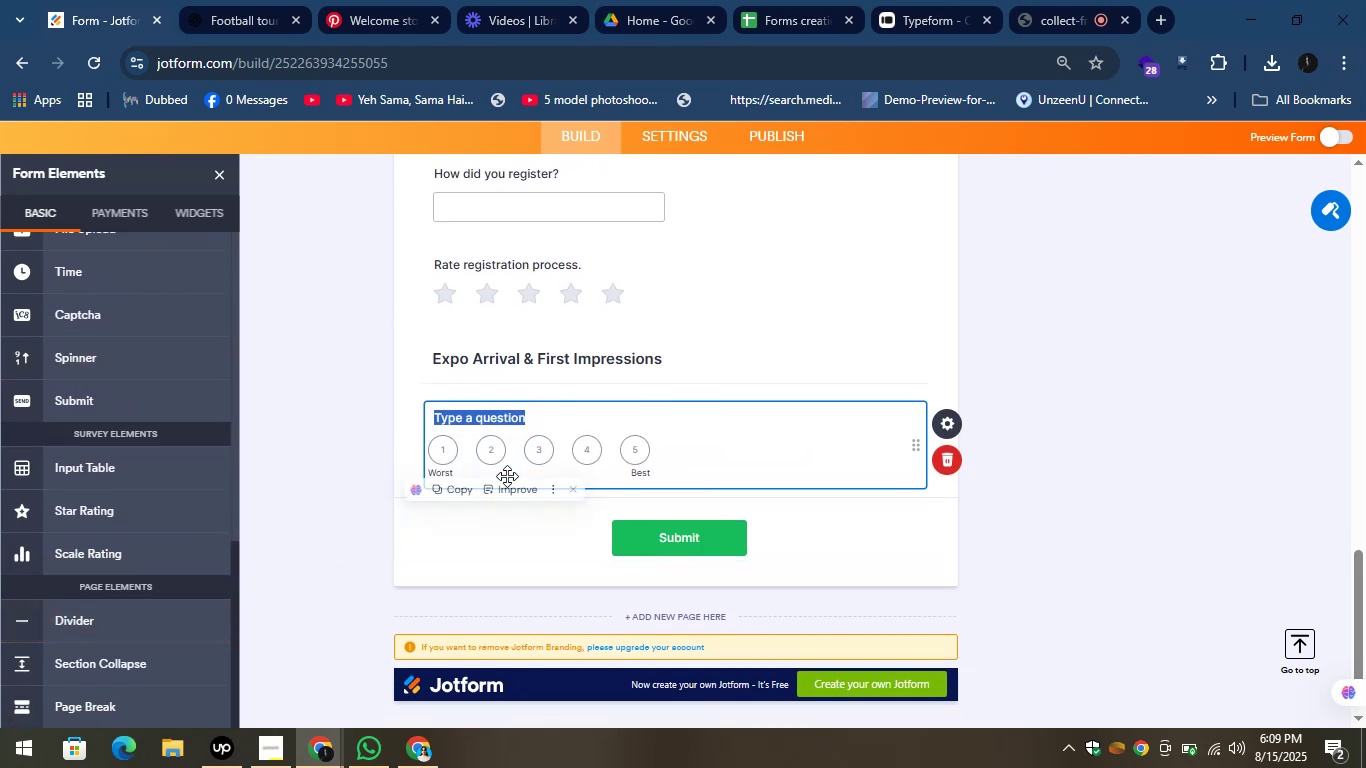 
key(Control+V)
 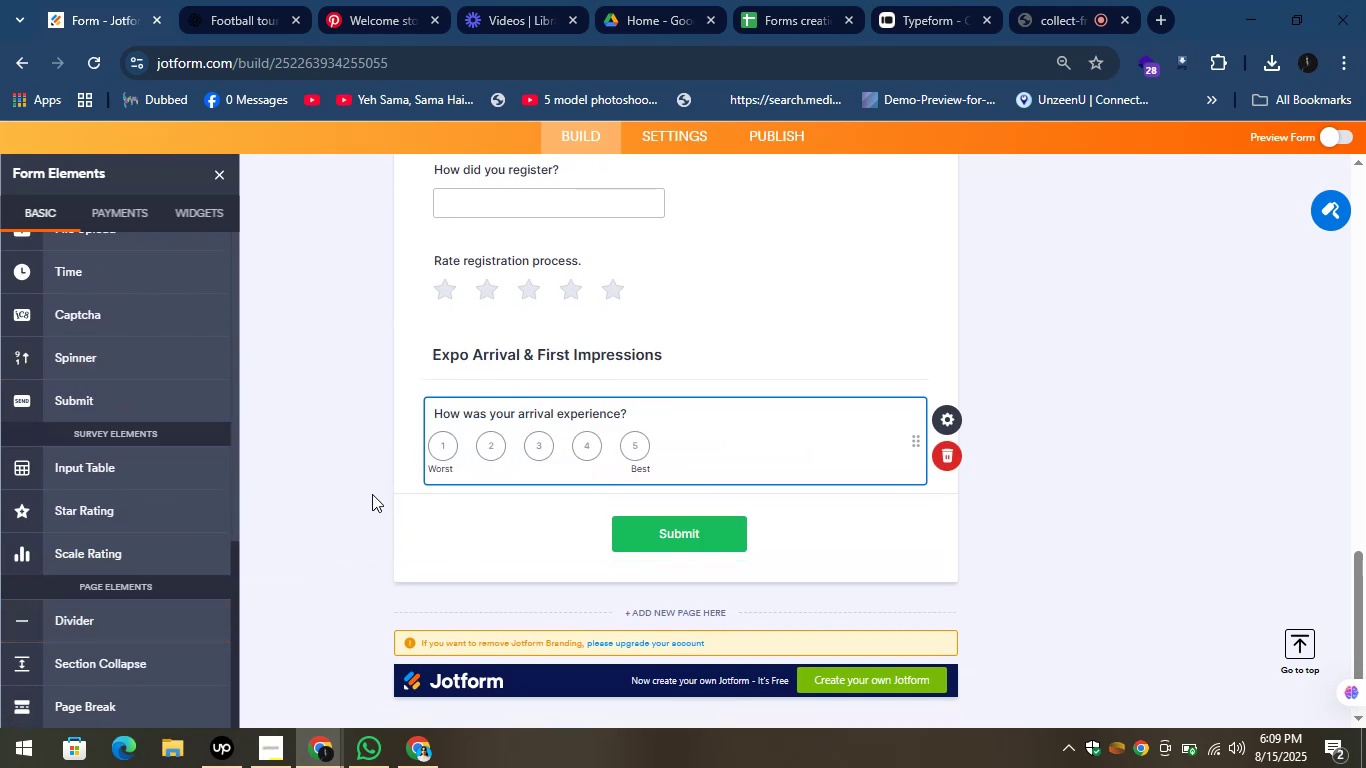 
left_click([407, 525])
 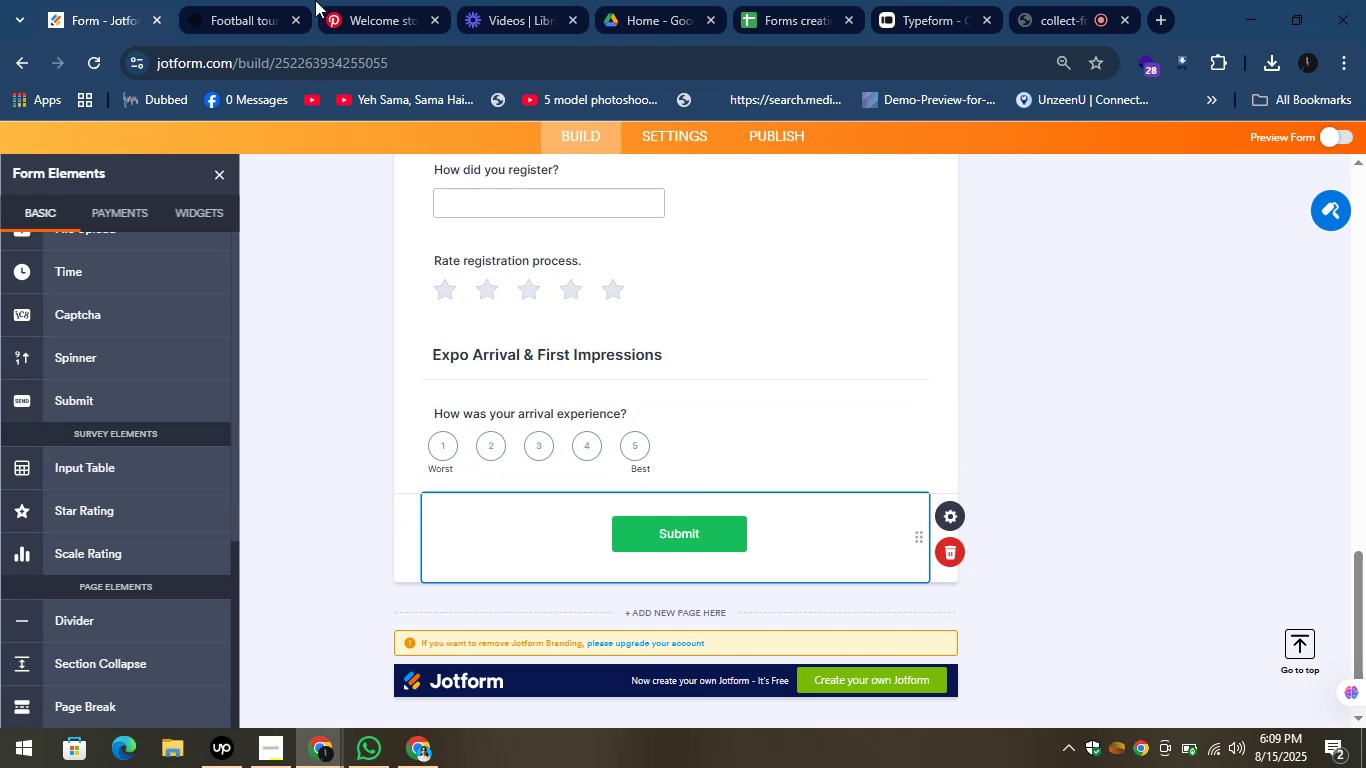 
left_click([184, 0])
 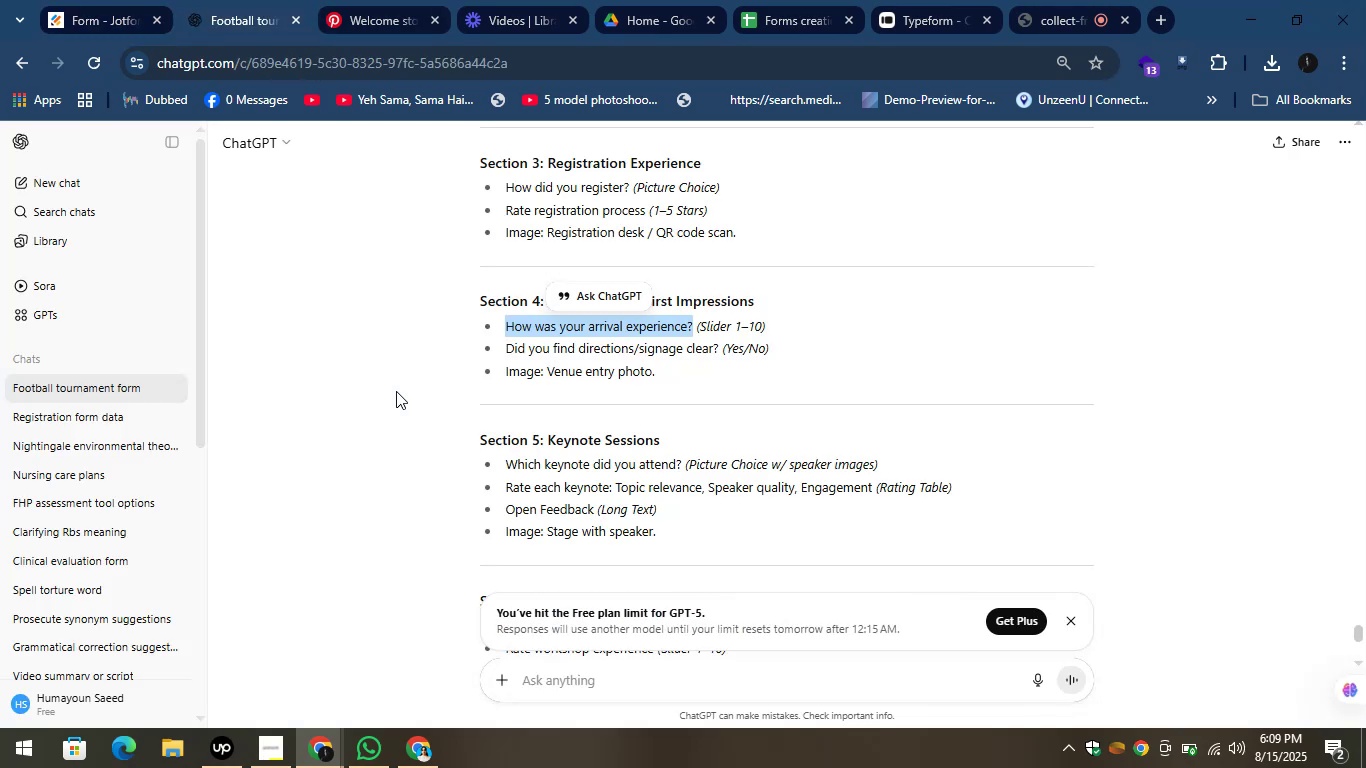 
left_click_drag(start_coordinate=[504, 350], to_coordinate=[720, 351])
 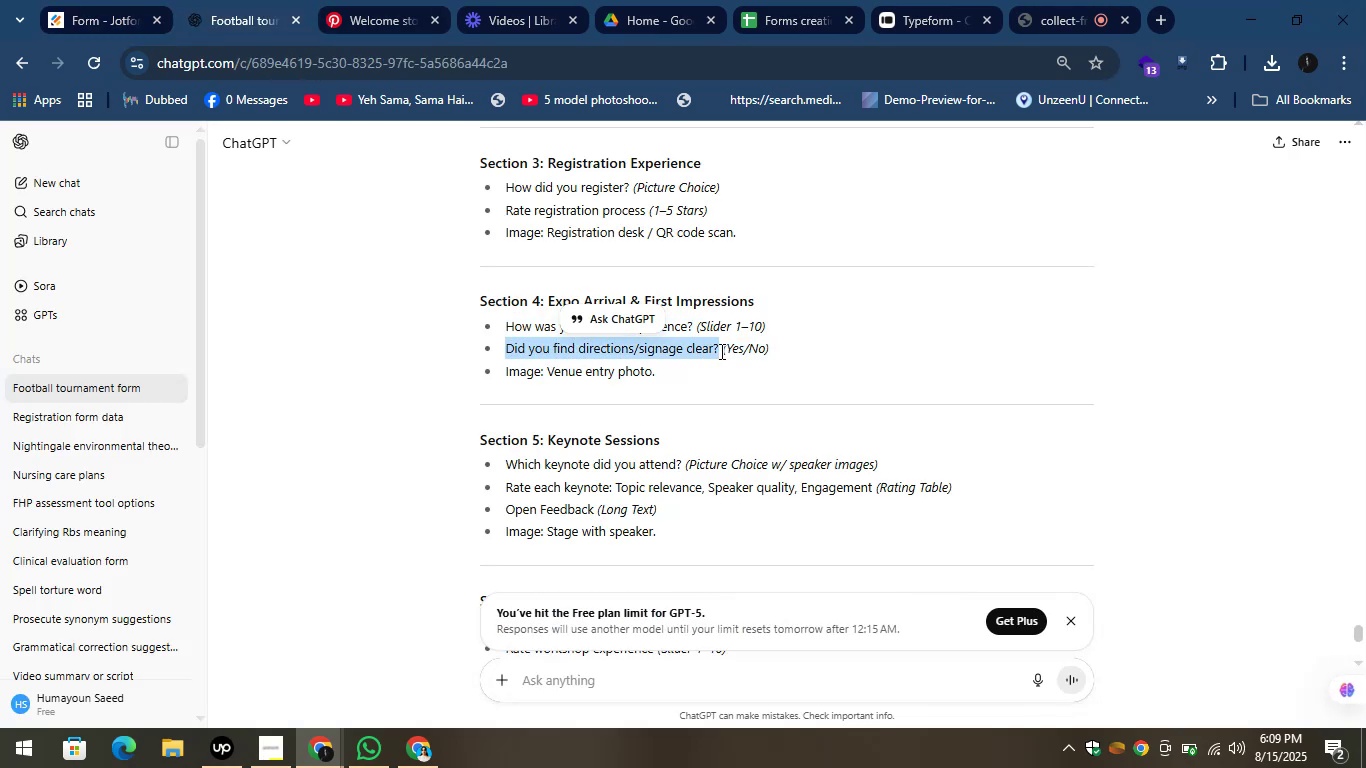 
key(Control+C)
 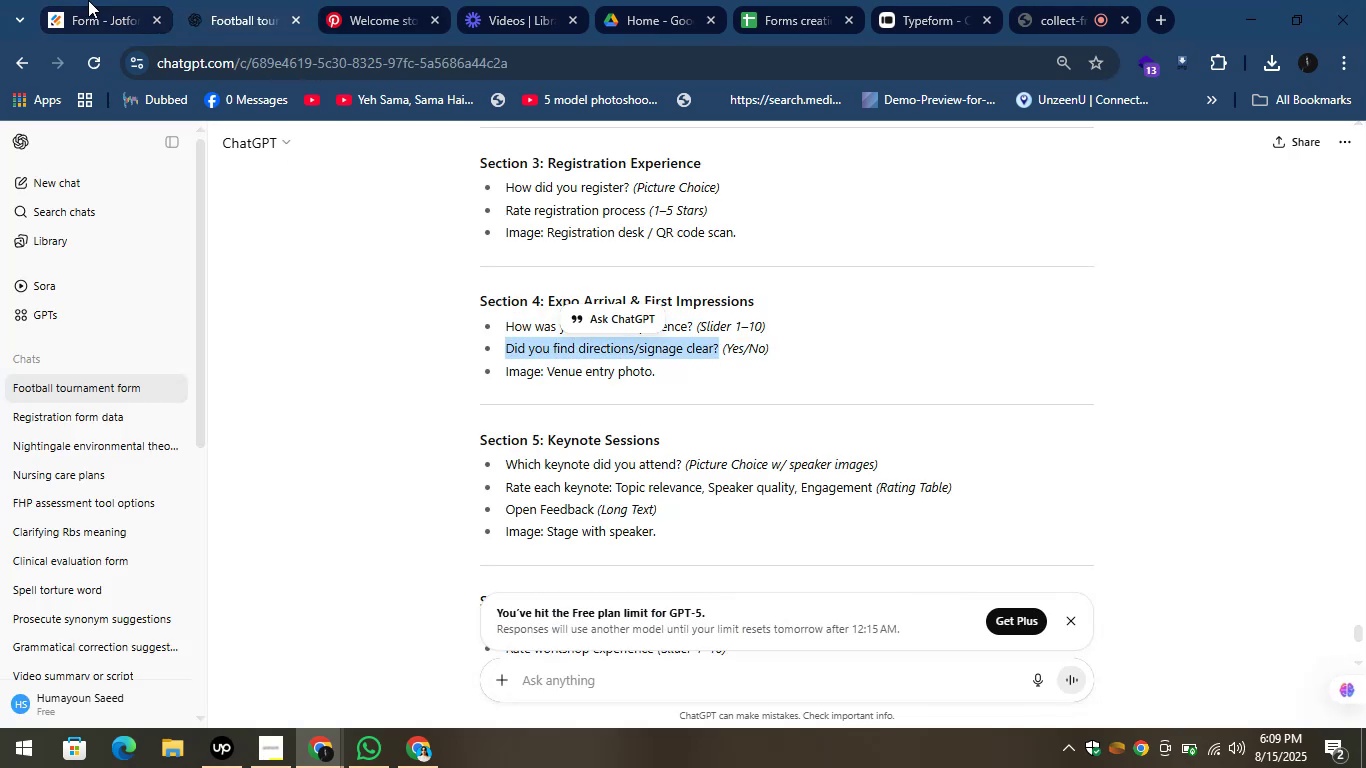 
left_click([91, 0])
 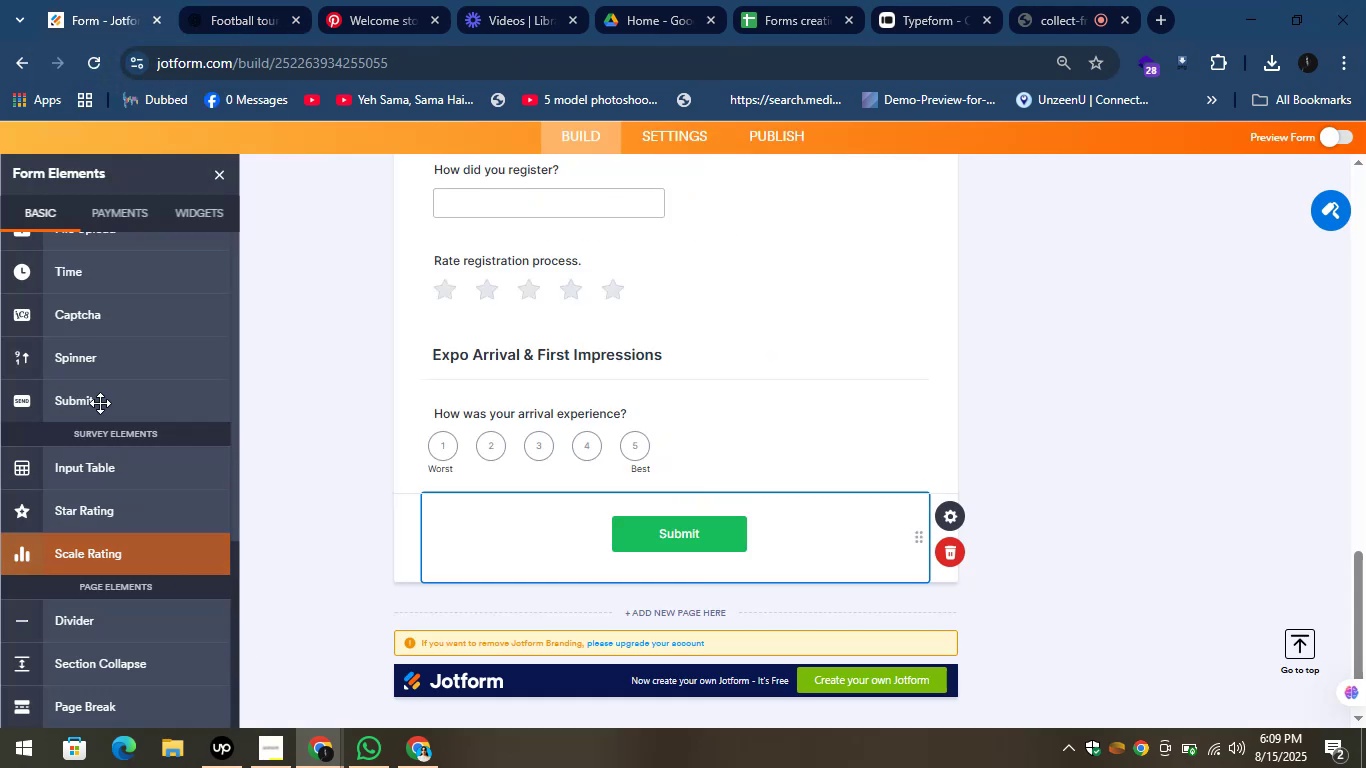 
scroll: coordinate [88, 334], scroll_direction: up, amount: 3.0
 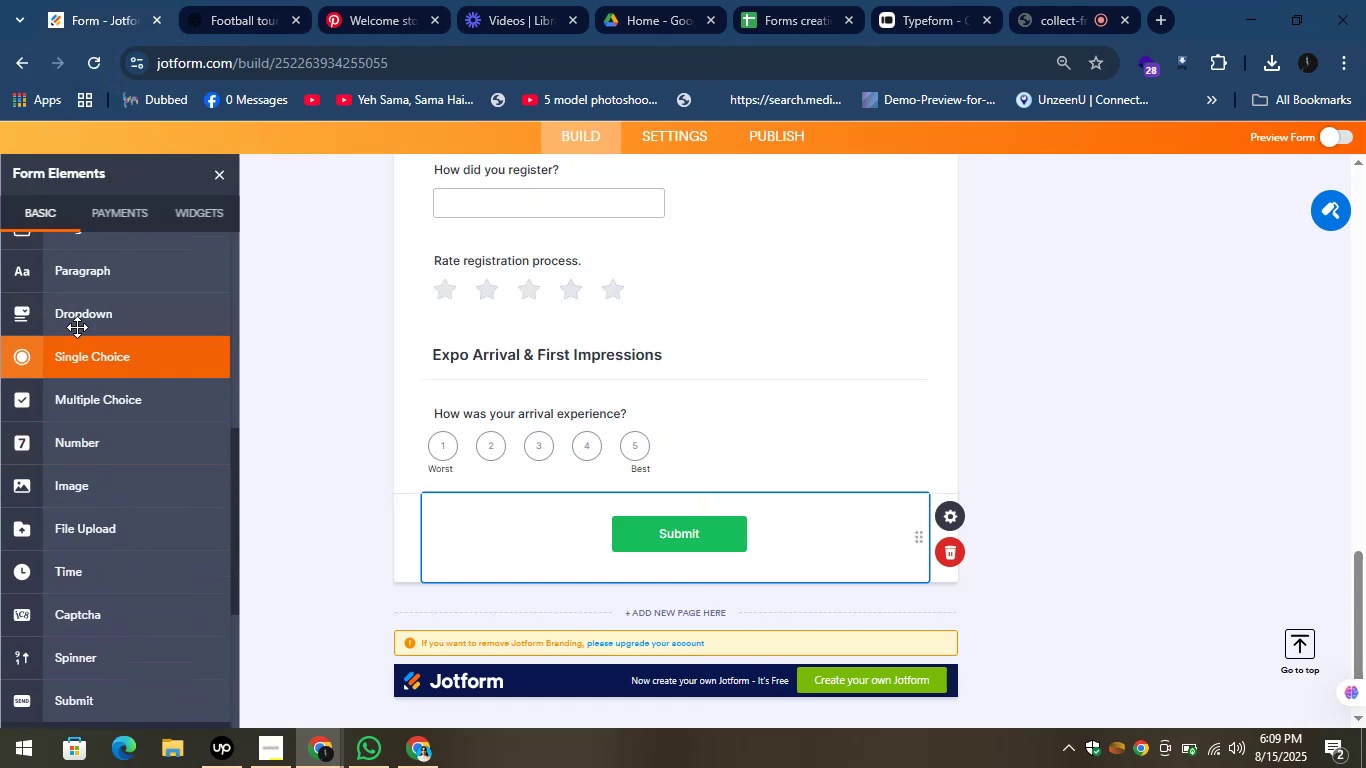 
left_click_drag(start_coordinate=[60, 313], to_coordinate=[449, 471])
 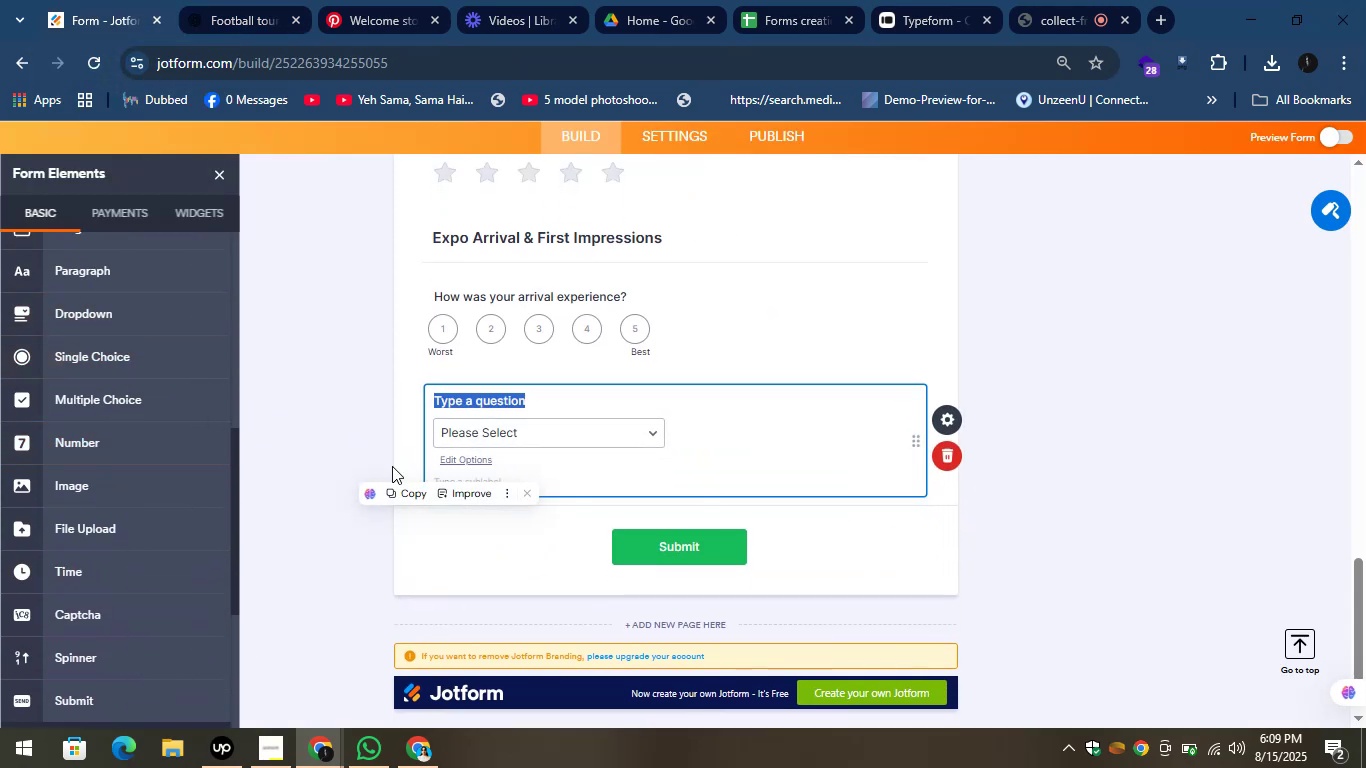 
key(Control+V)
 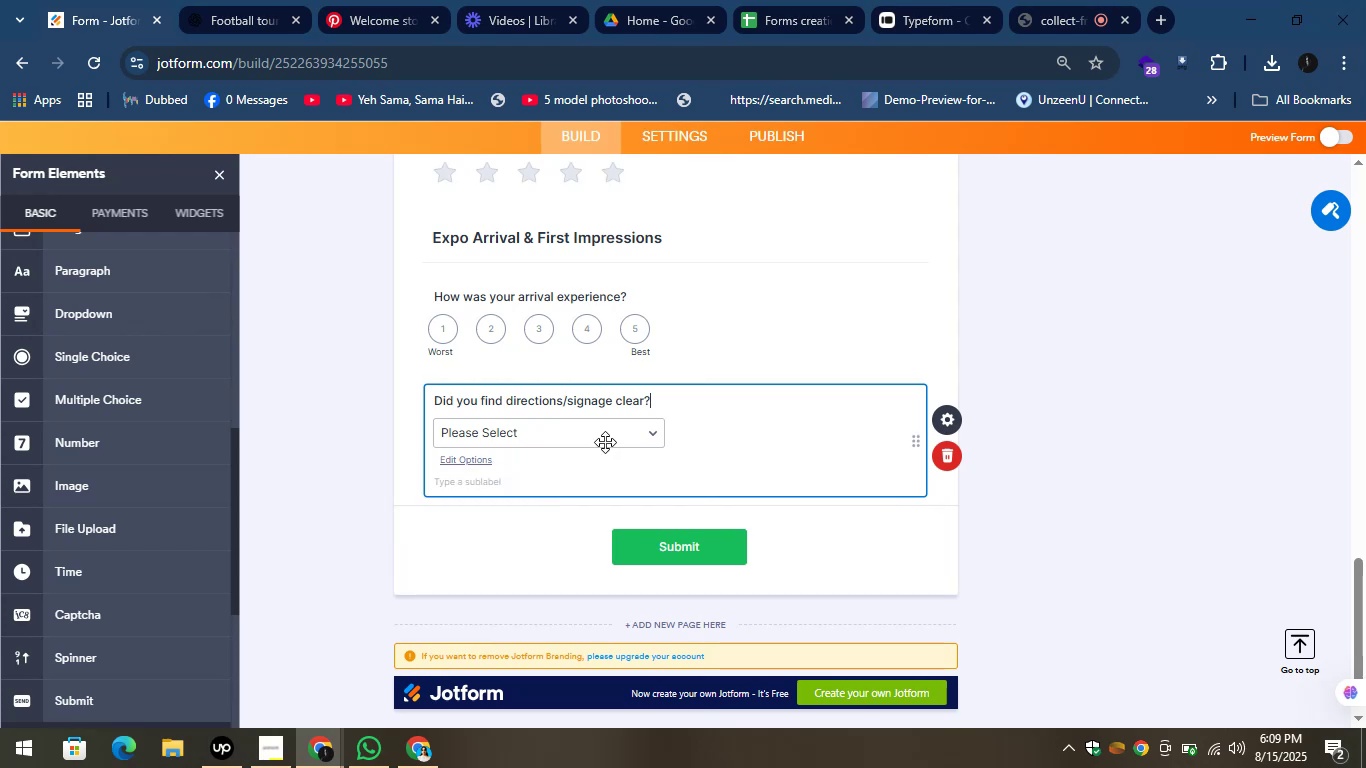 
left_click([606, 441])
 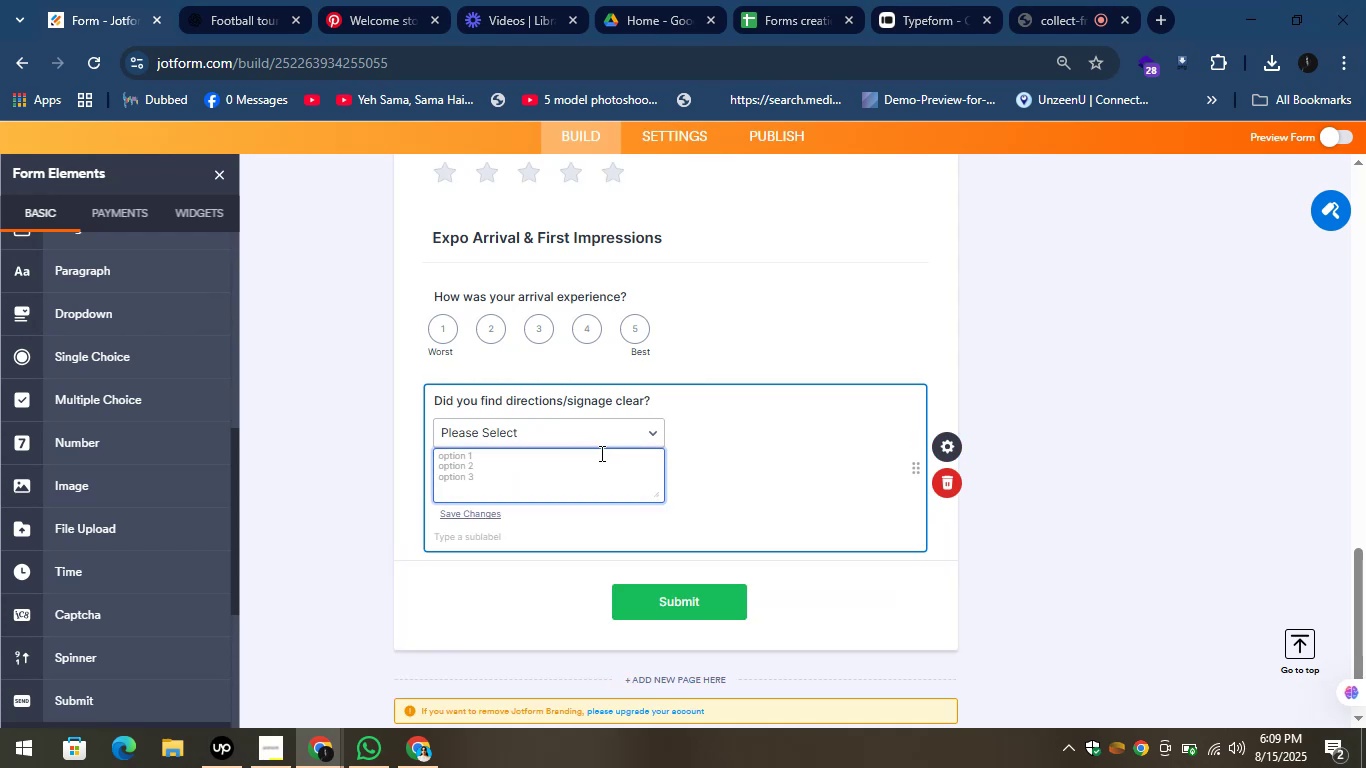 
type(Yes)
 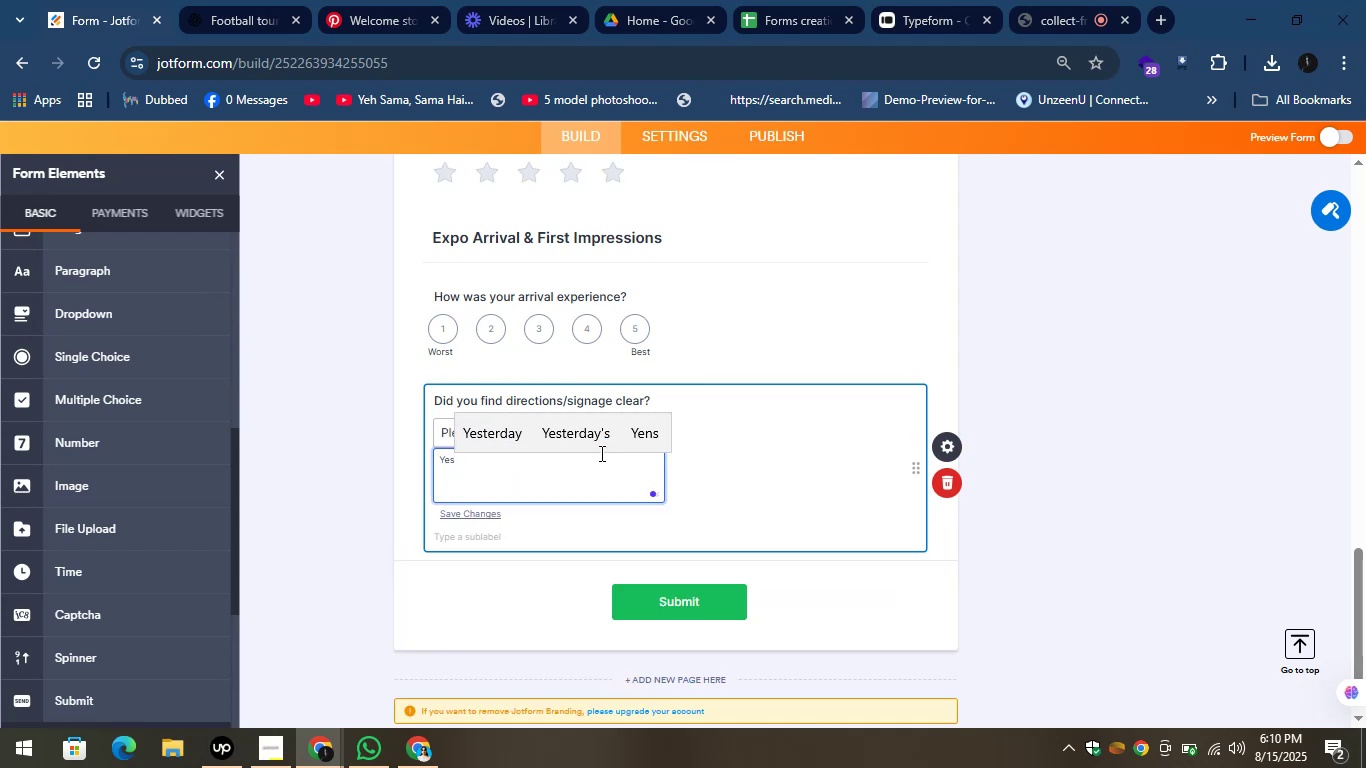 
key(Shift+Enter)
 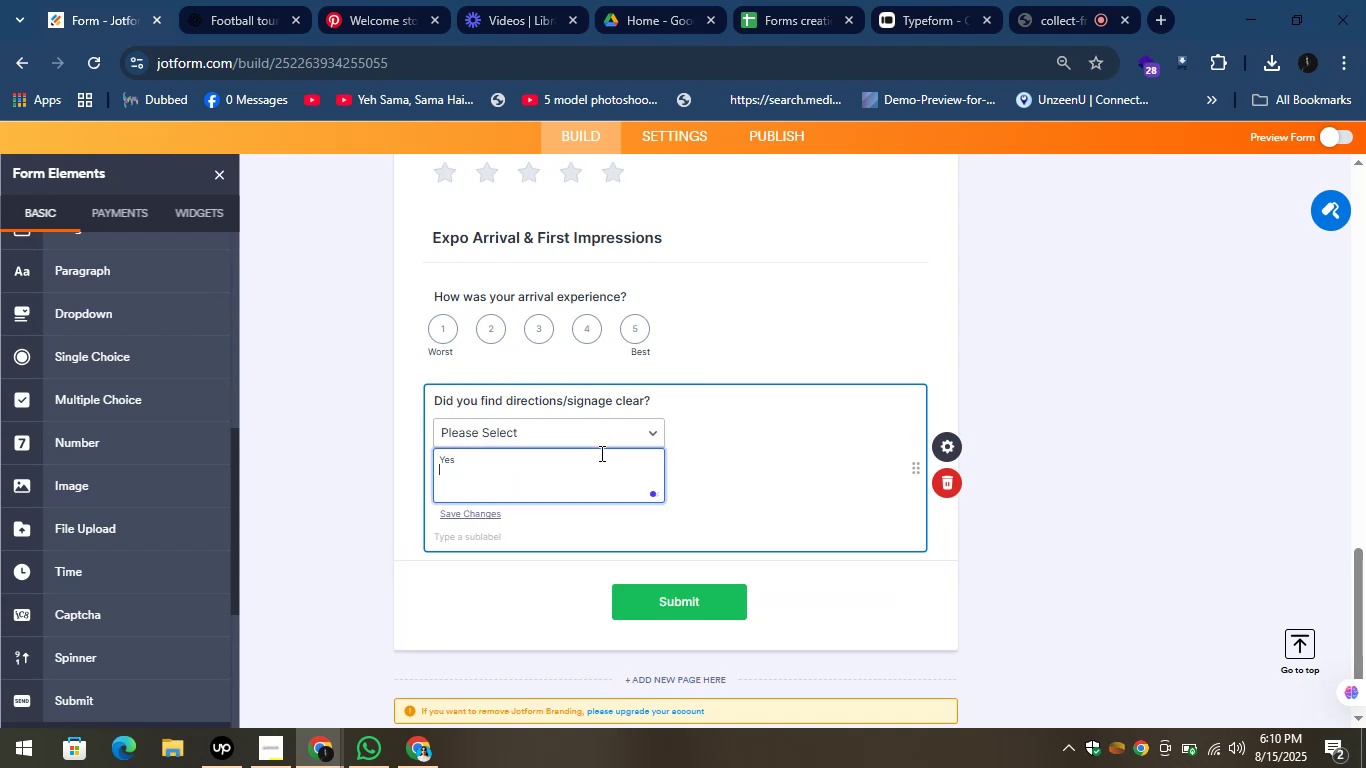 
key(Shift+Enter)
 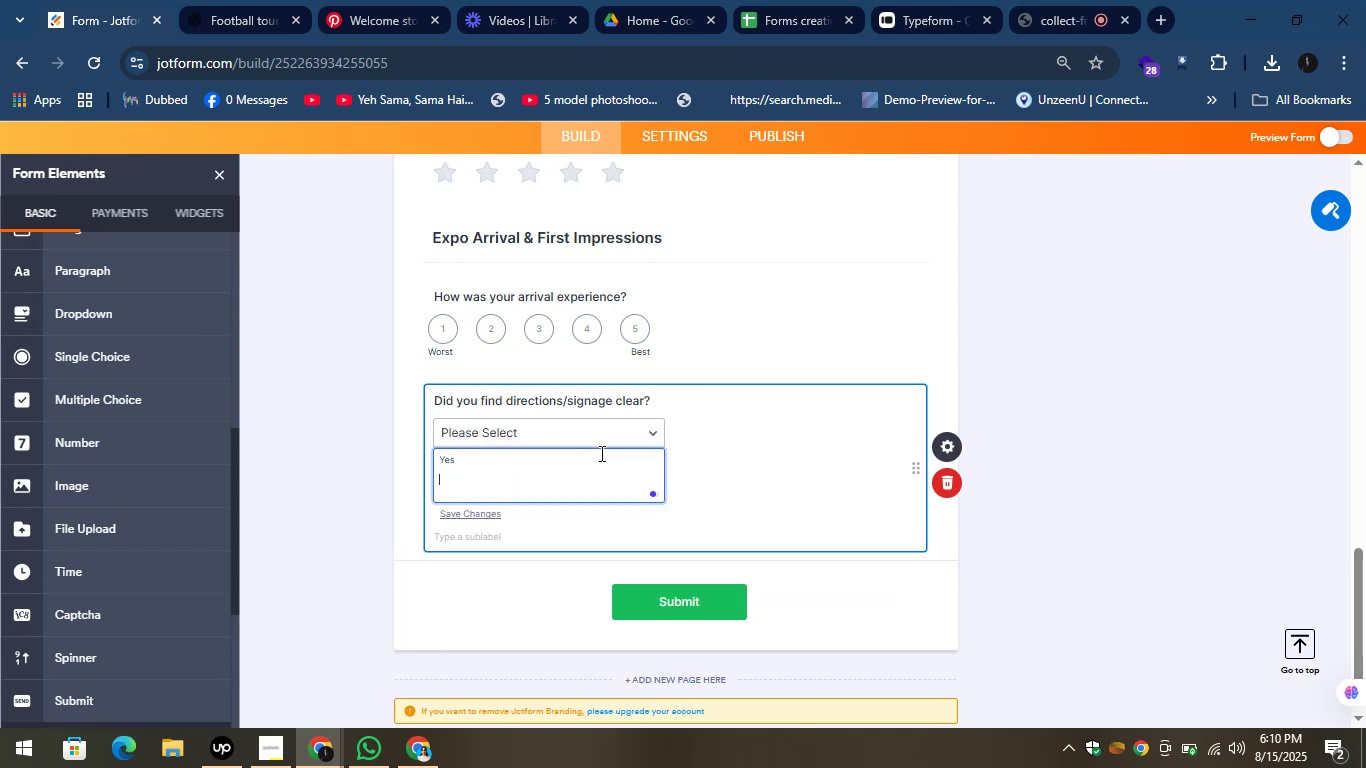 
key(CapsLock)
 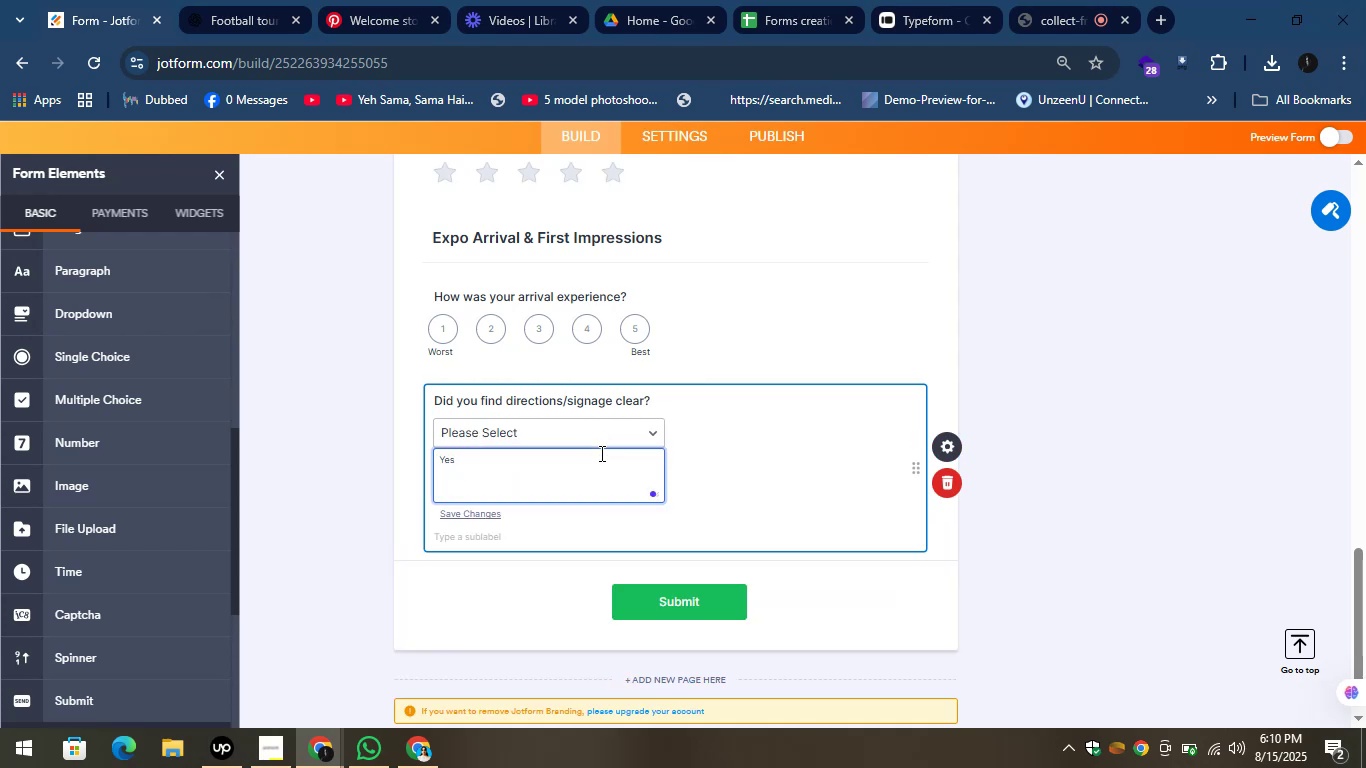 
key(N)
 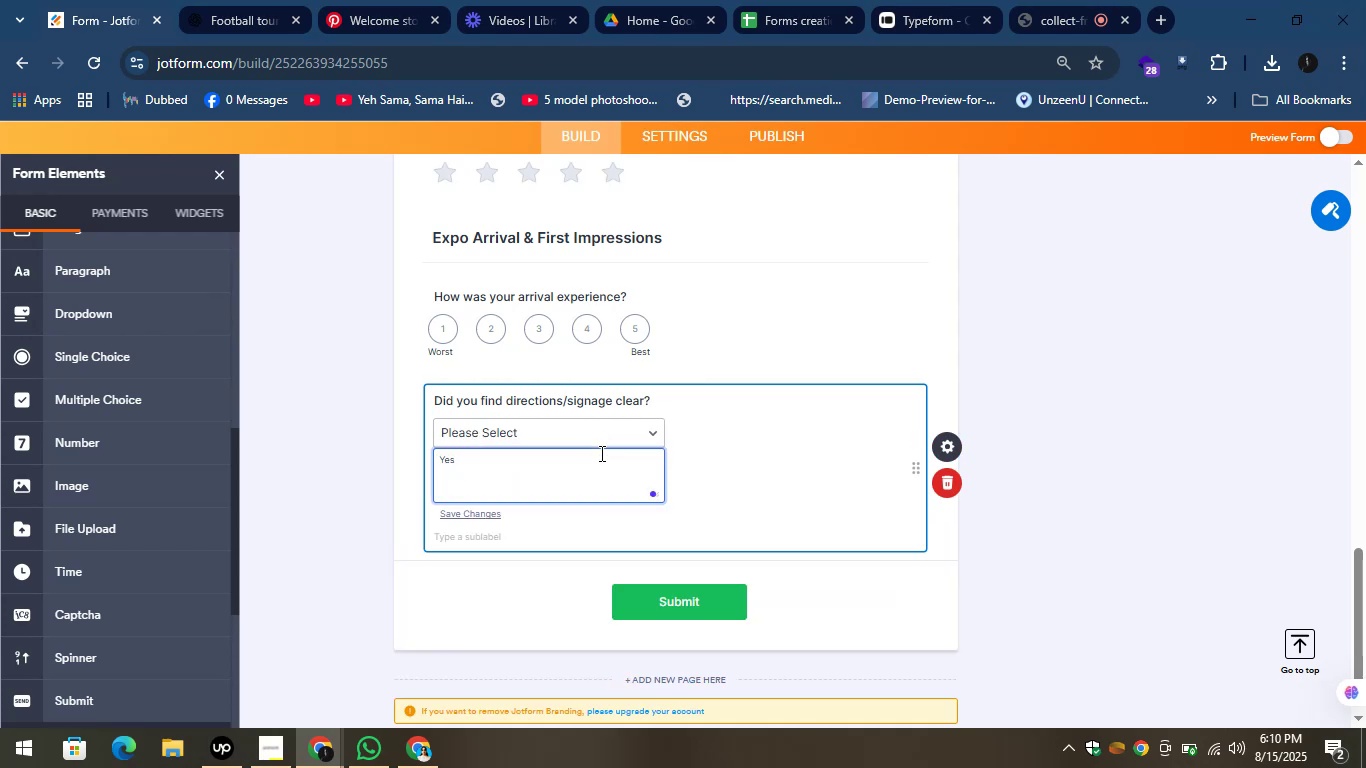 
key(CapsLock)
 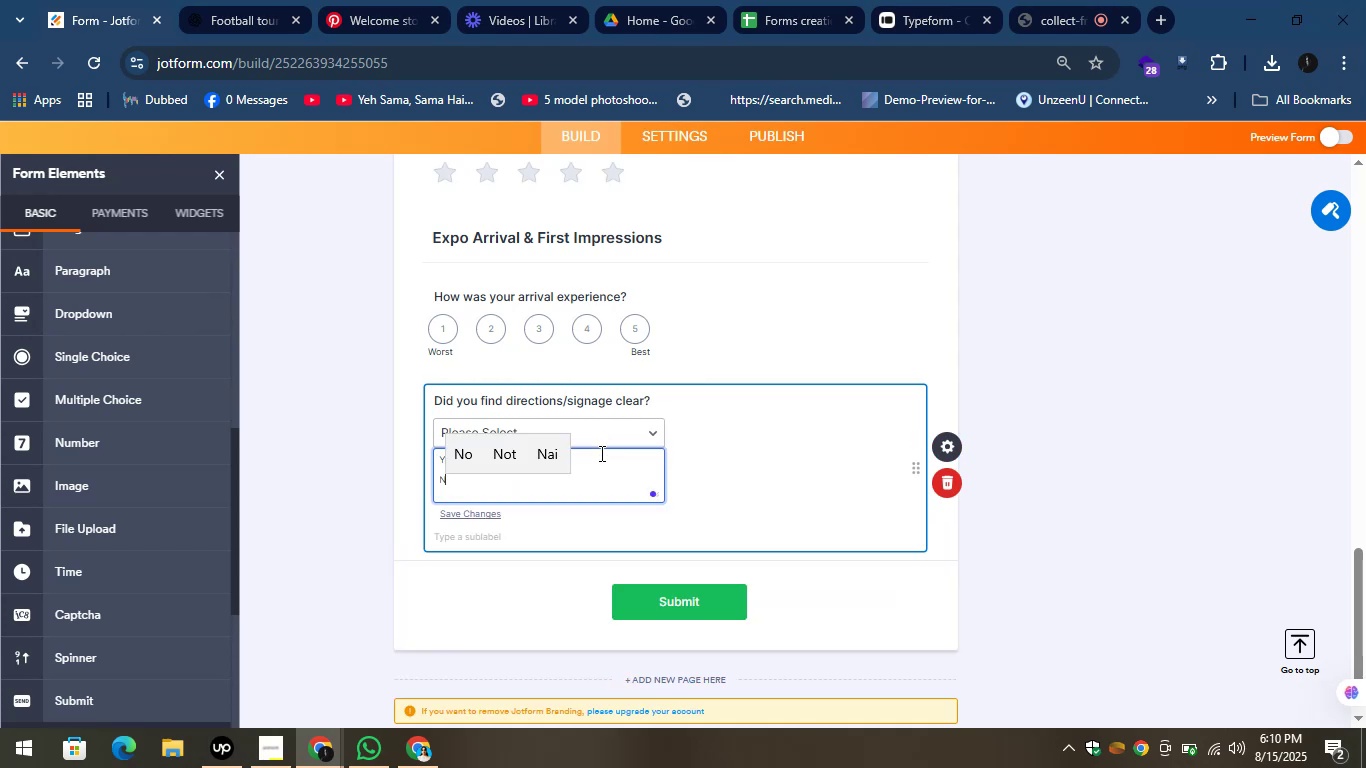 
key(O)
 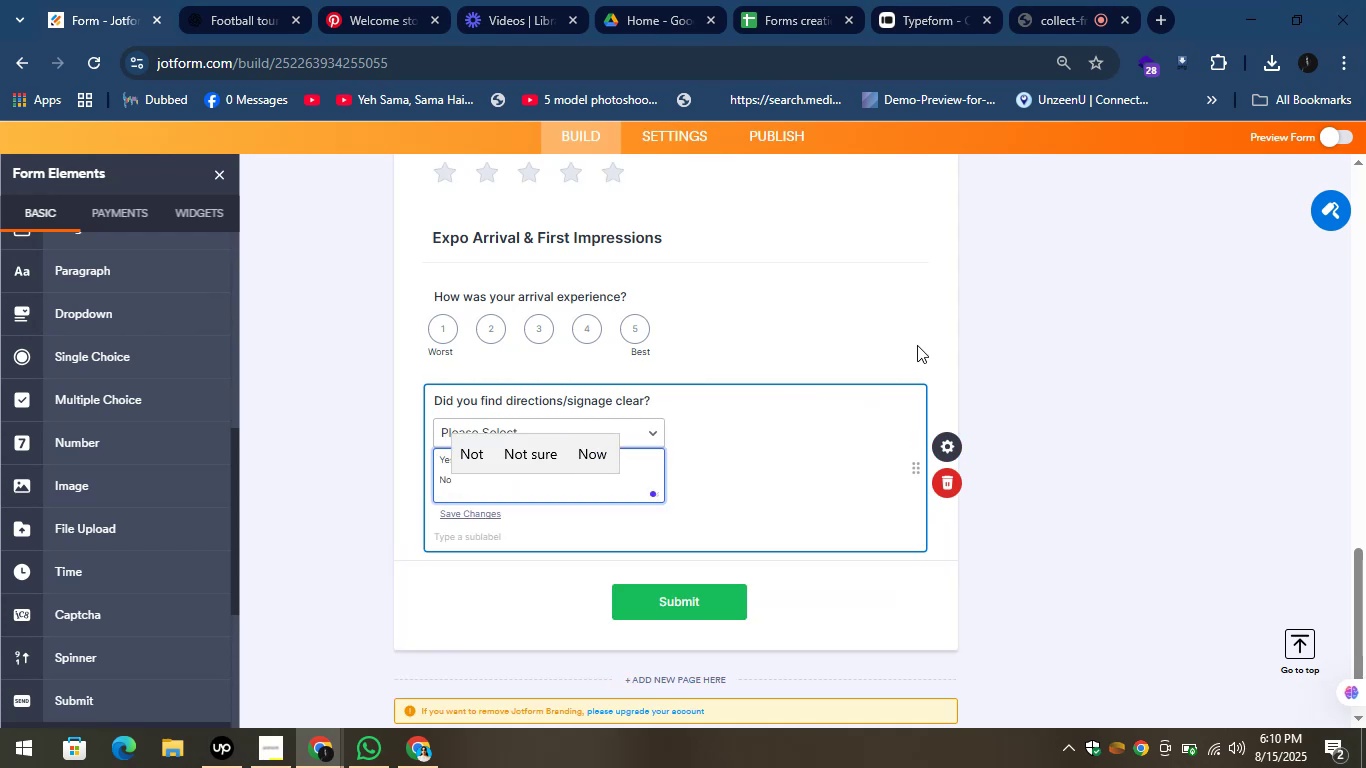 
left_click([1023, 309])
 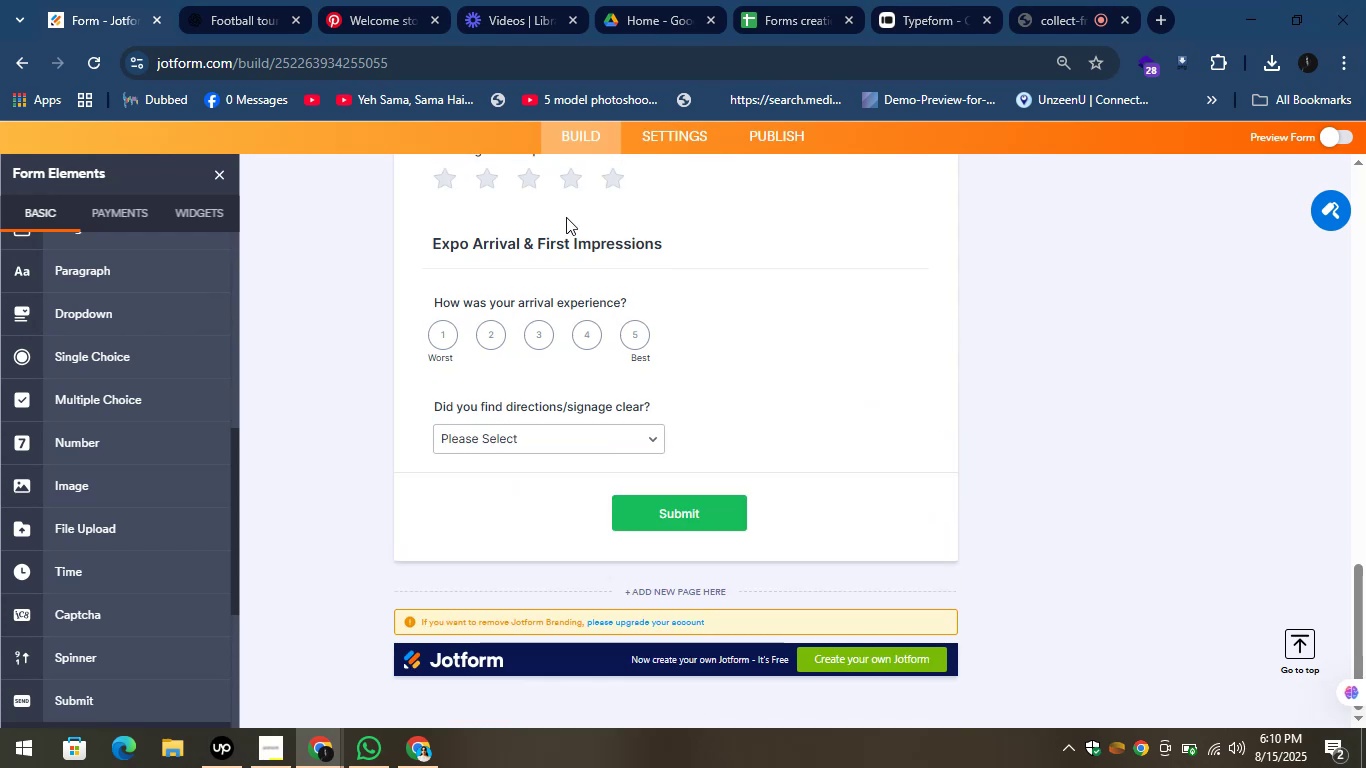 
left_click([249, 0])
 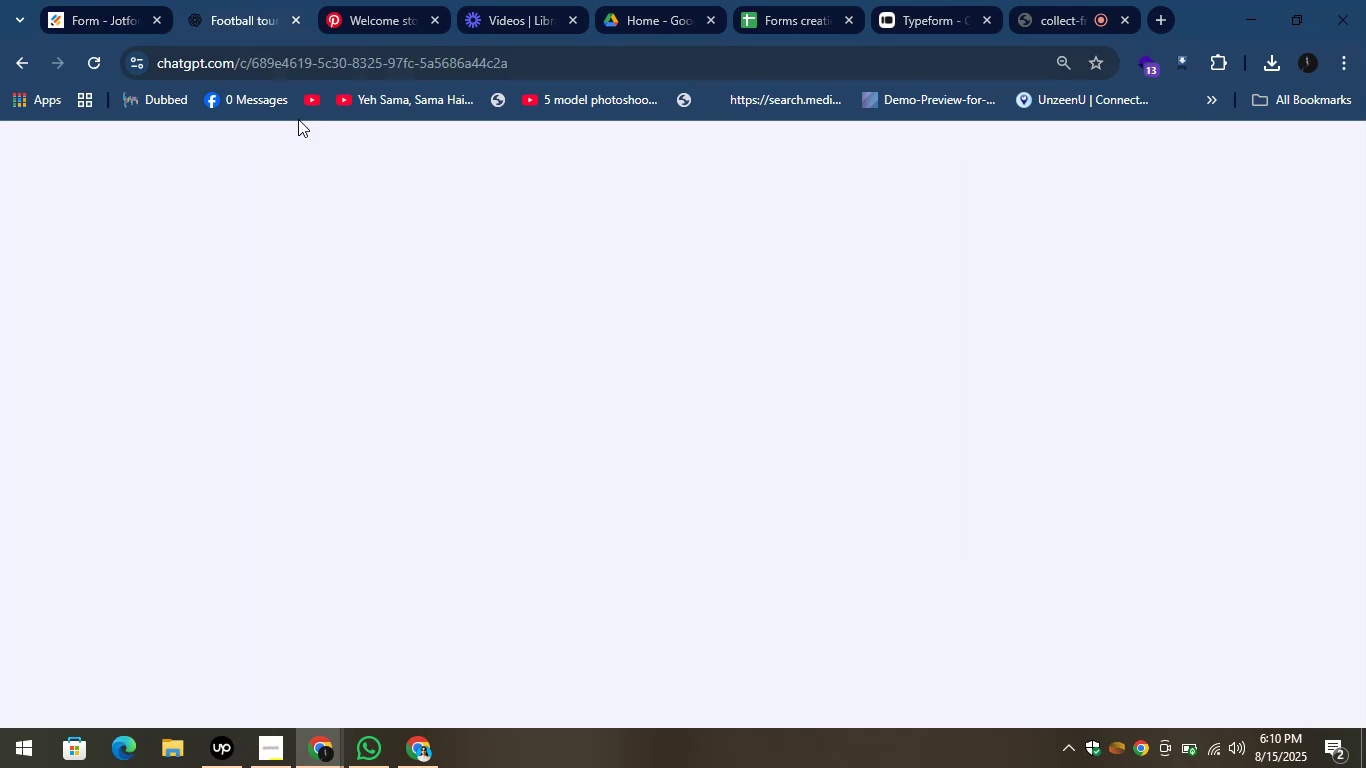 
mouse_move([489, 328])
 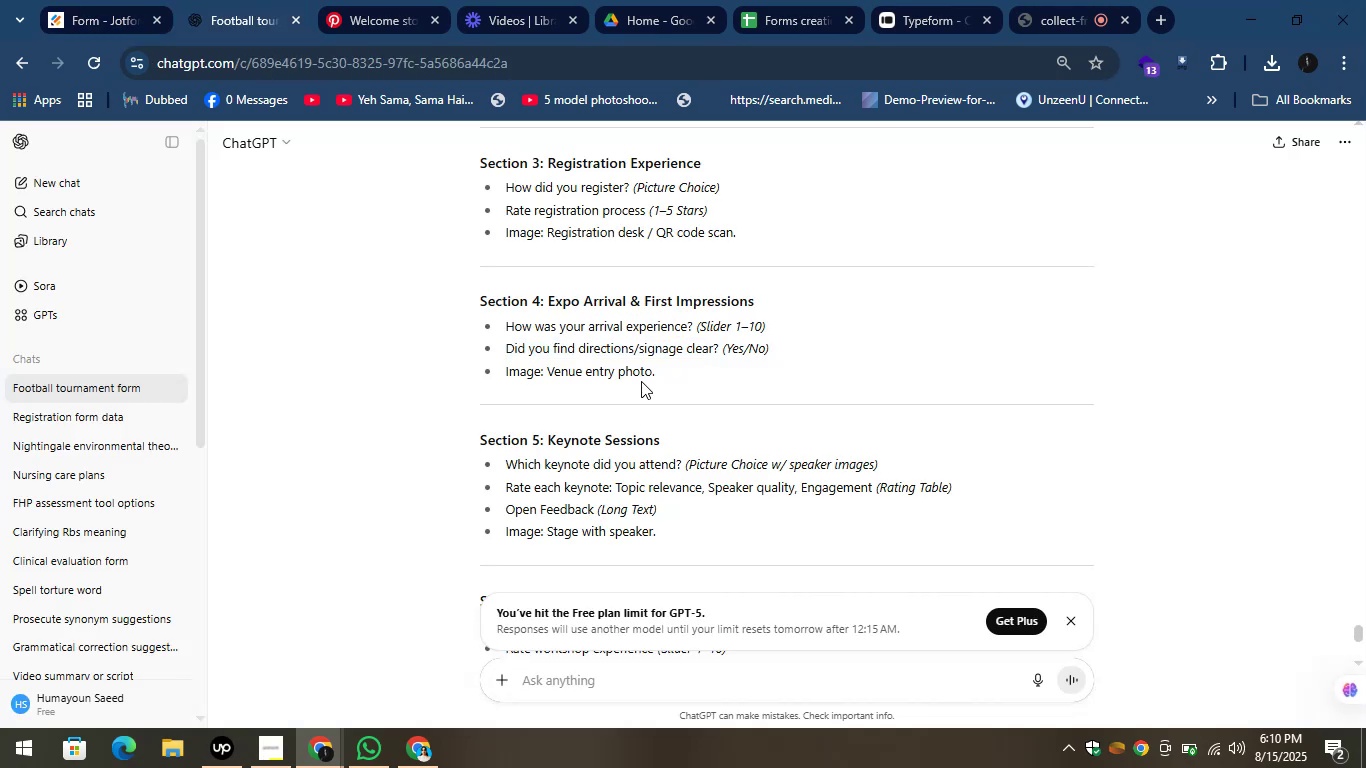 
left_click_drag(start_coordinate=[657, 372], to_coordinate=[547, 368])
 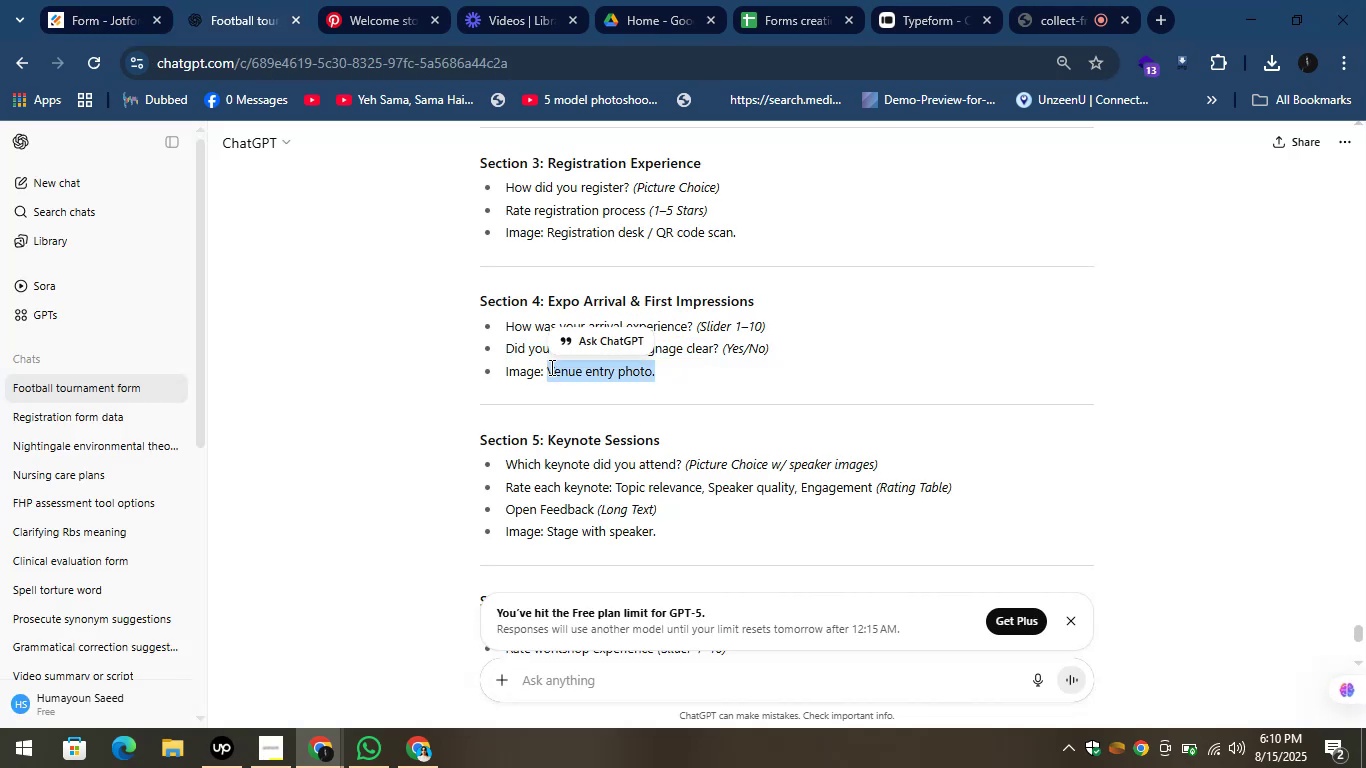 
key(Control+C)
 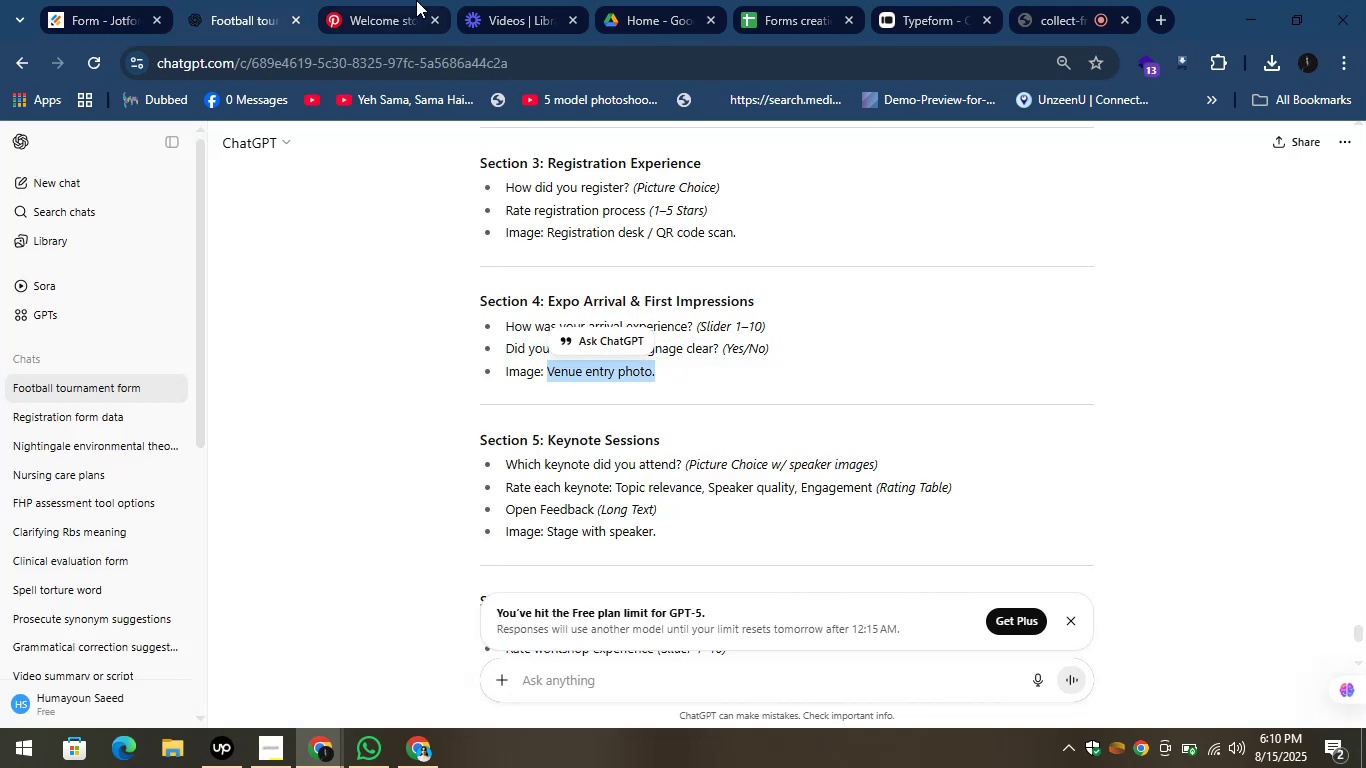 
left_click([375, 0])
 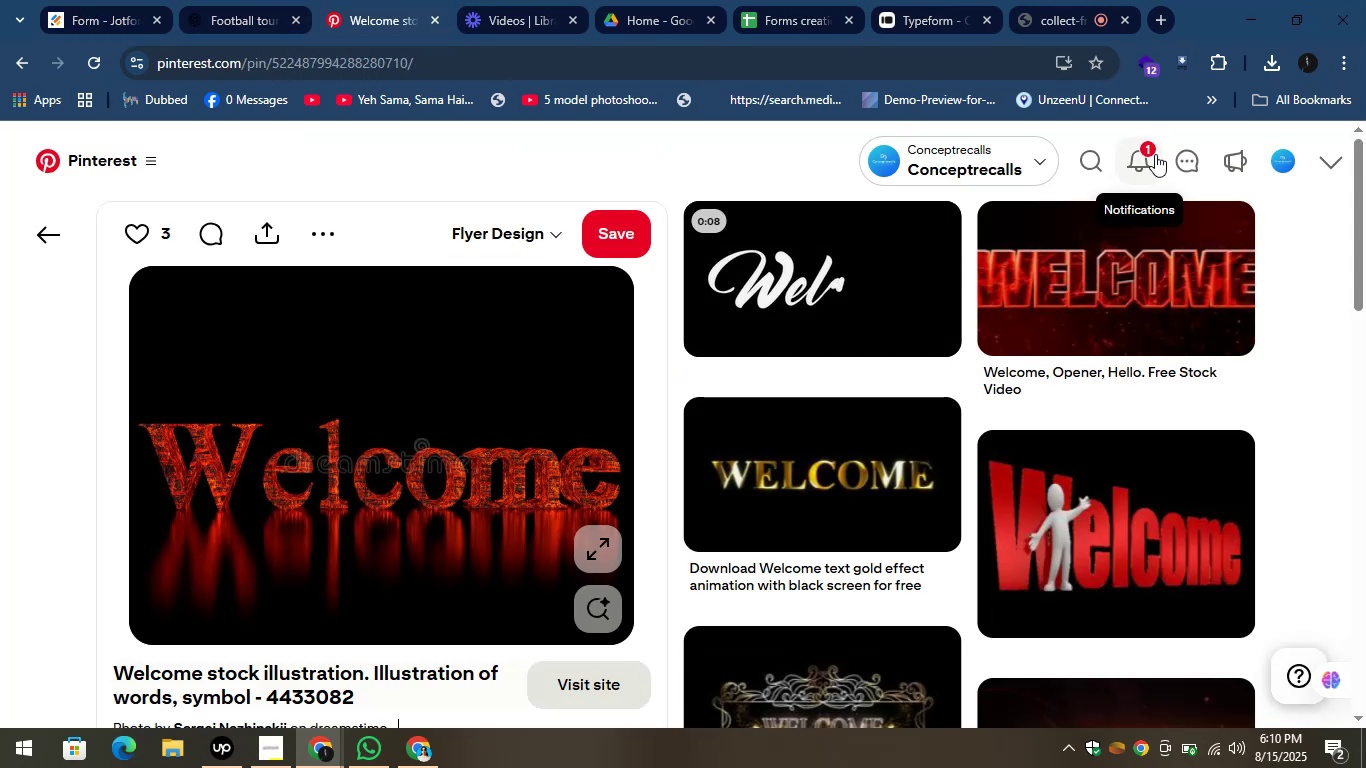 
left_click([1105, 153])
 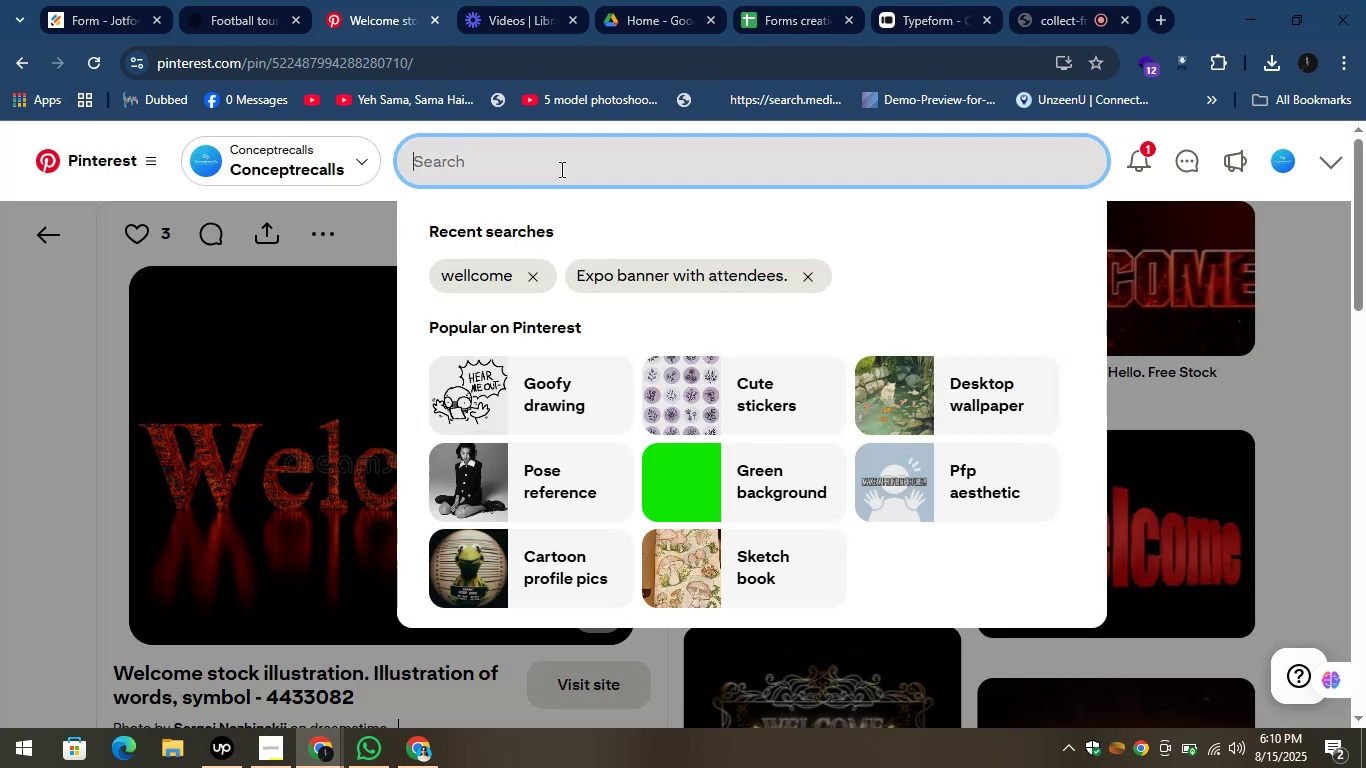 
key(Control+V)
 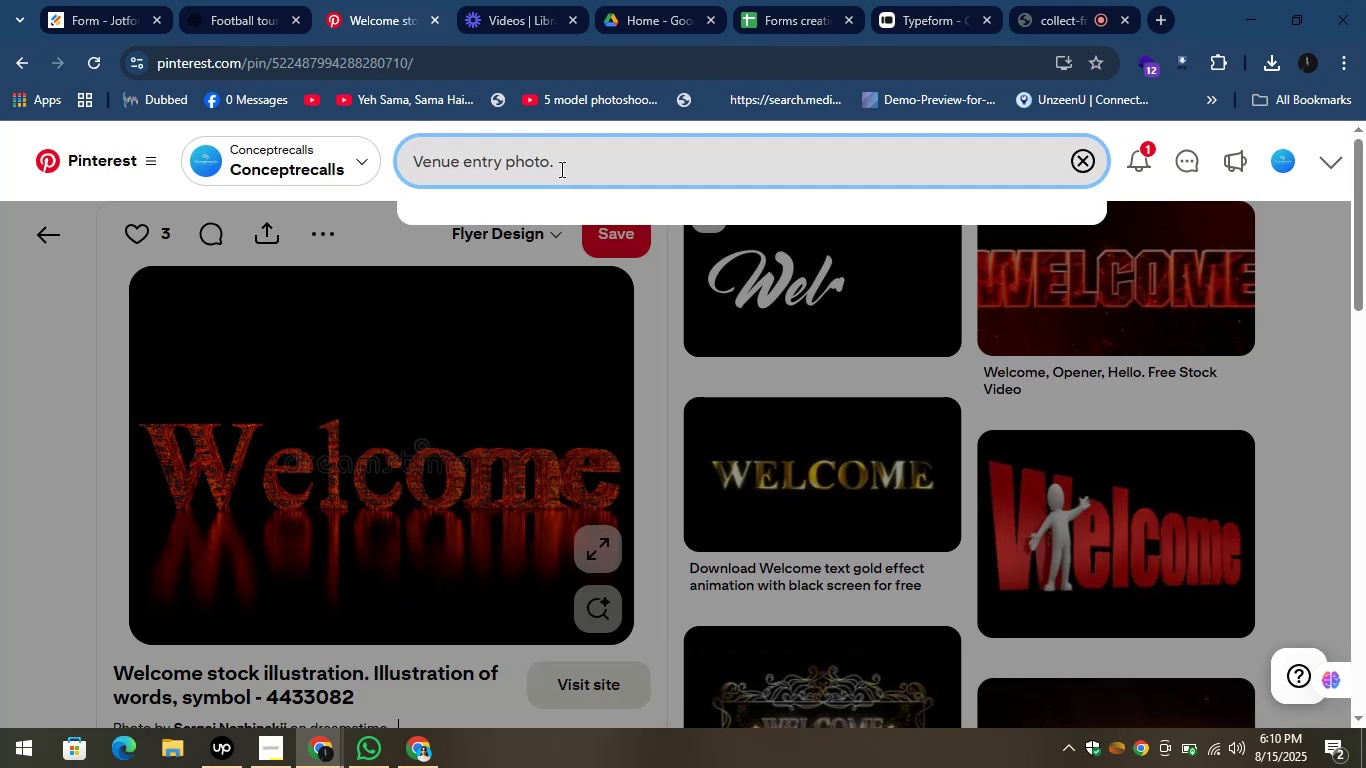 
key(Enter)
 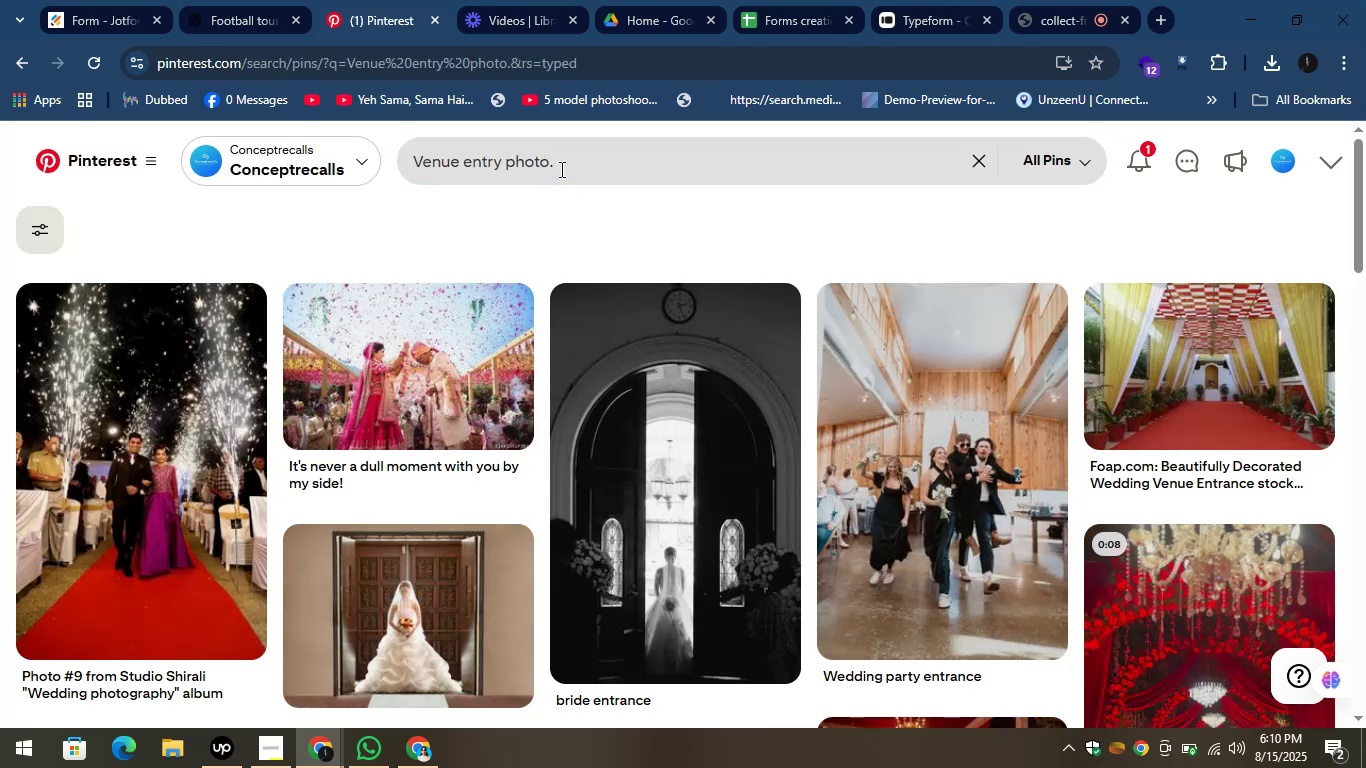 
wait(7.96)
 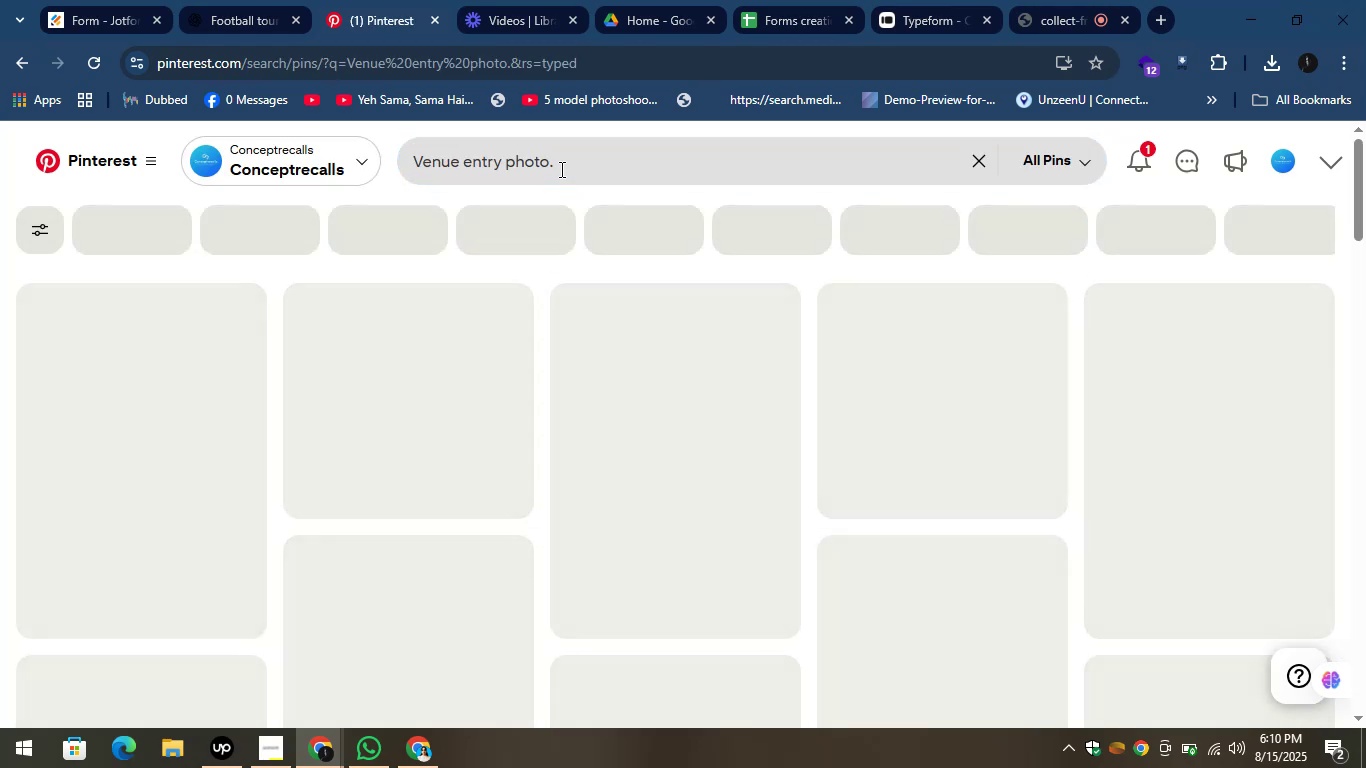 
left_click([213, 0])
 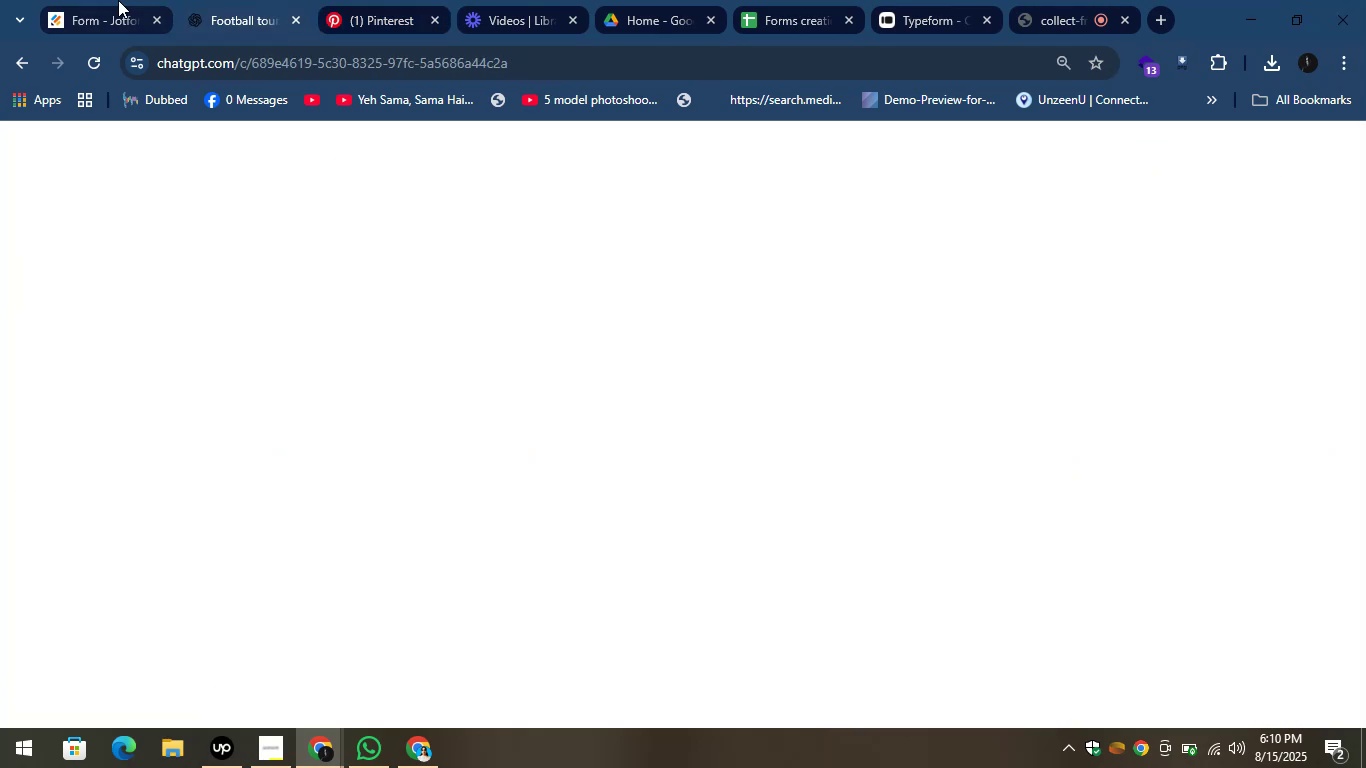 
left_click([115, 0])
 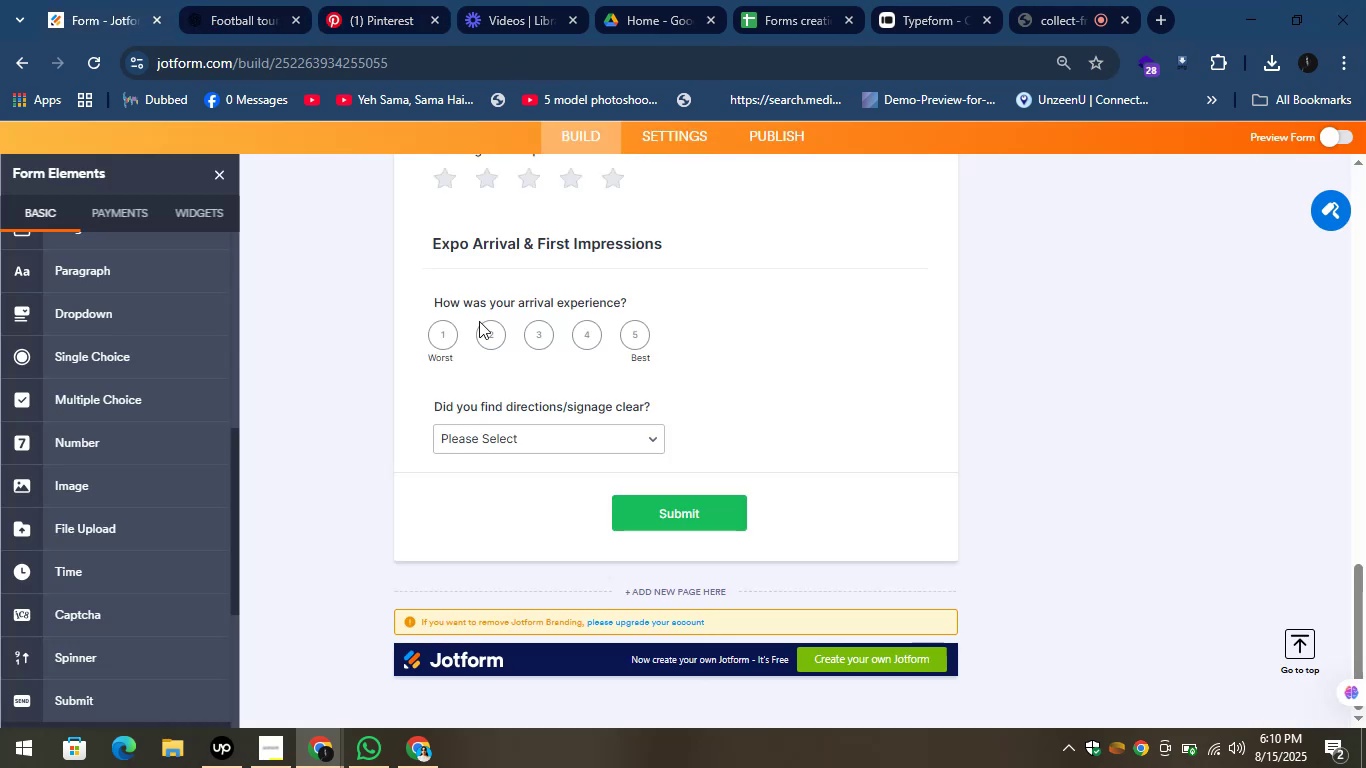 
scroll: coordinate [658, 481], scroll_direction: up, amount: 18.0
 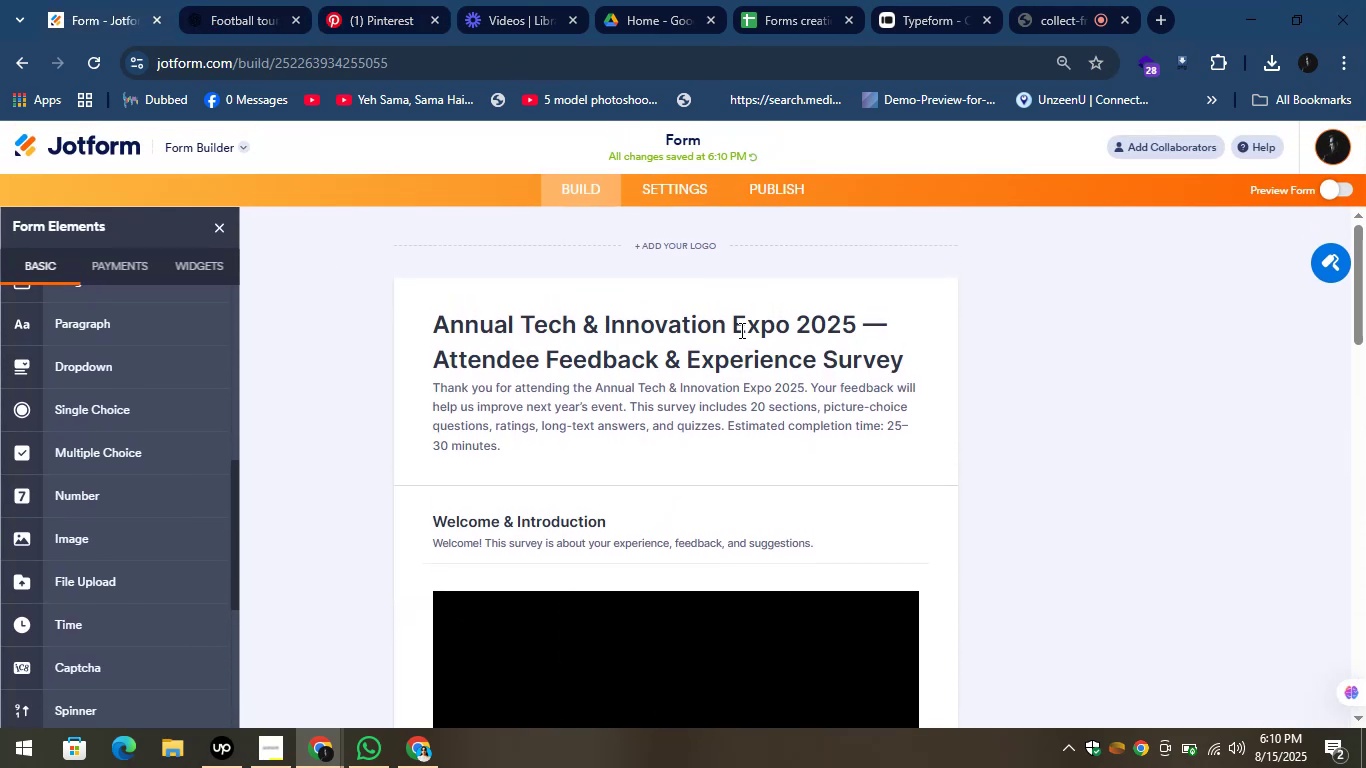 
left_click([724, 325])
 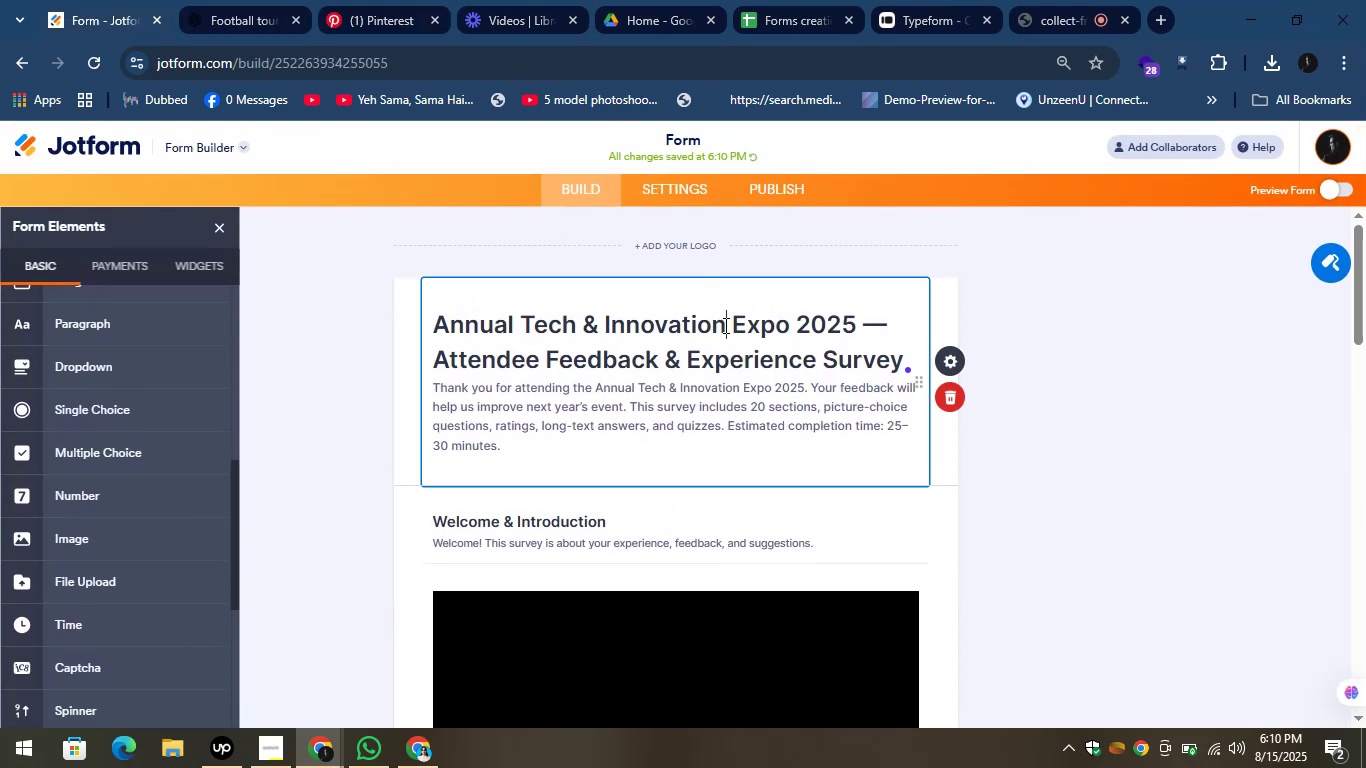 
left_click_drag(start_coordinate=[724, 325], to_coordinate=[438, 313])
 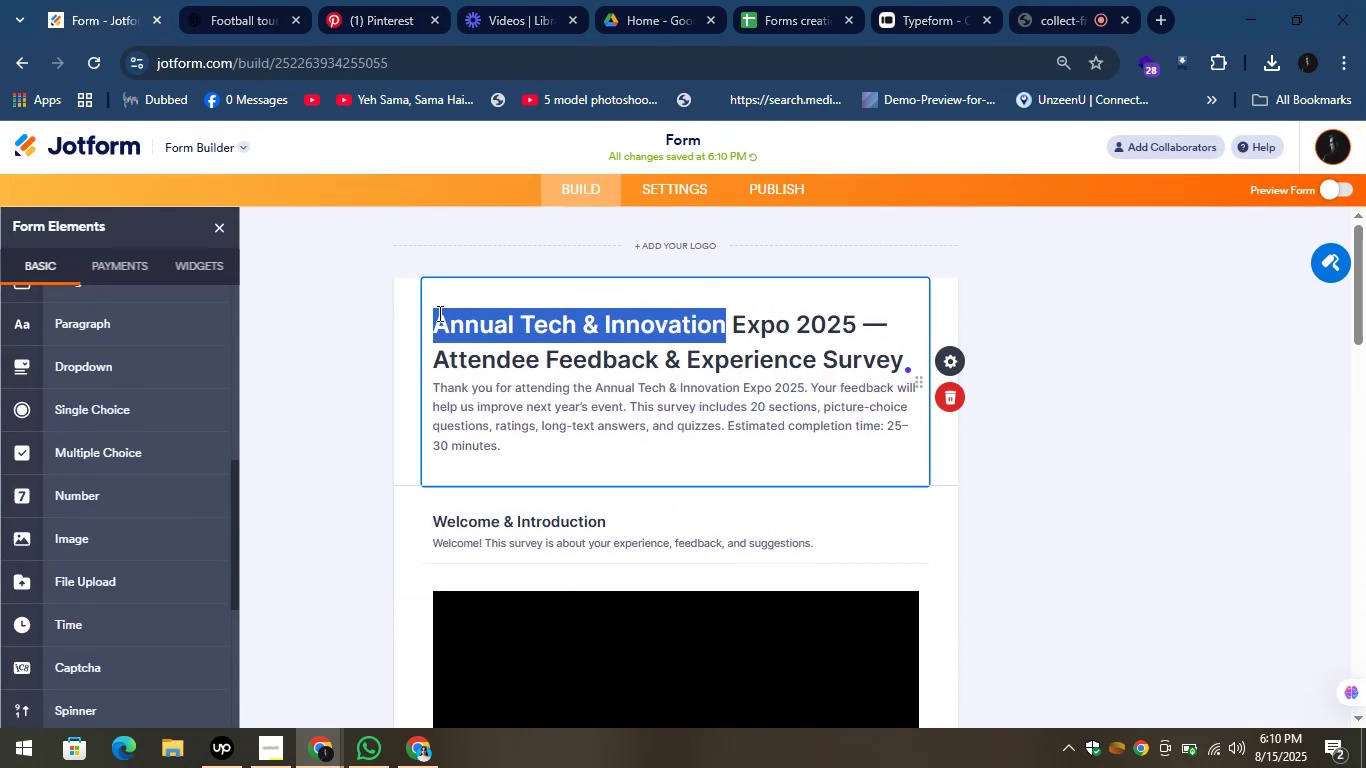 
key(Control+ControlLeft)
 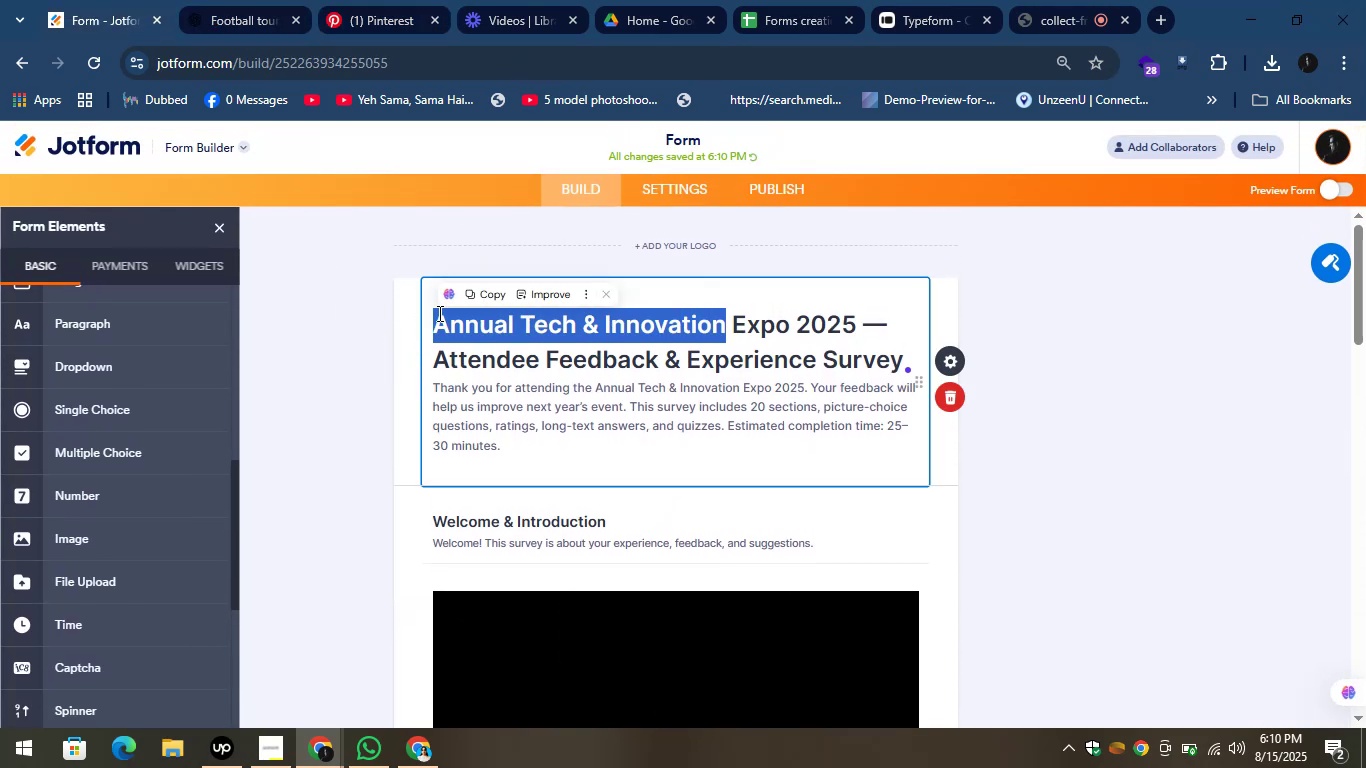 
key(Control+C)
 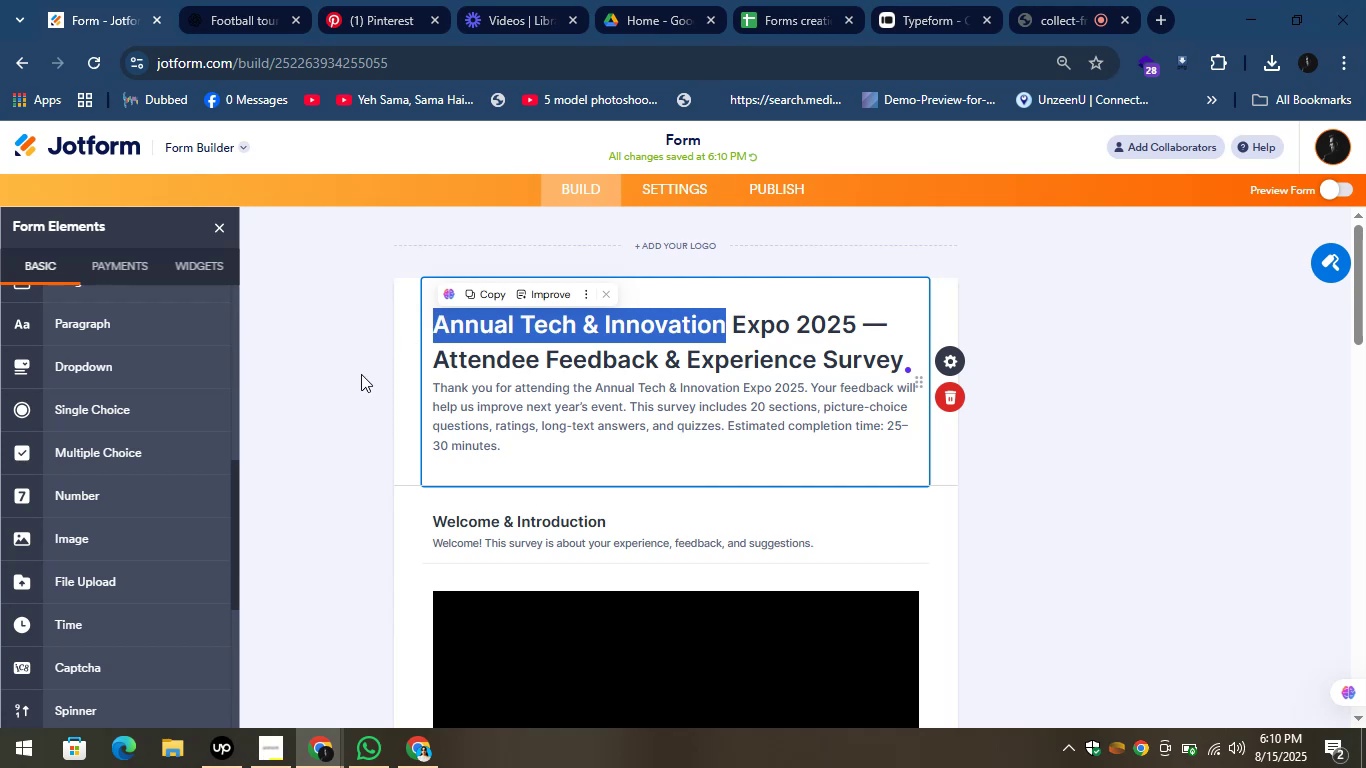 
left_click([327, 385])
 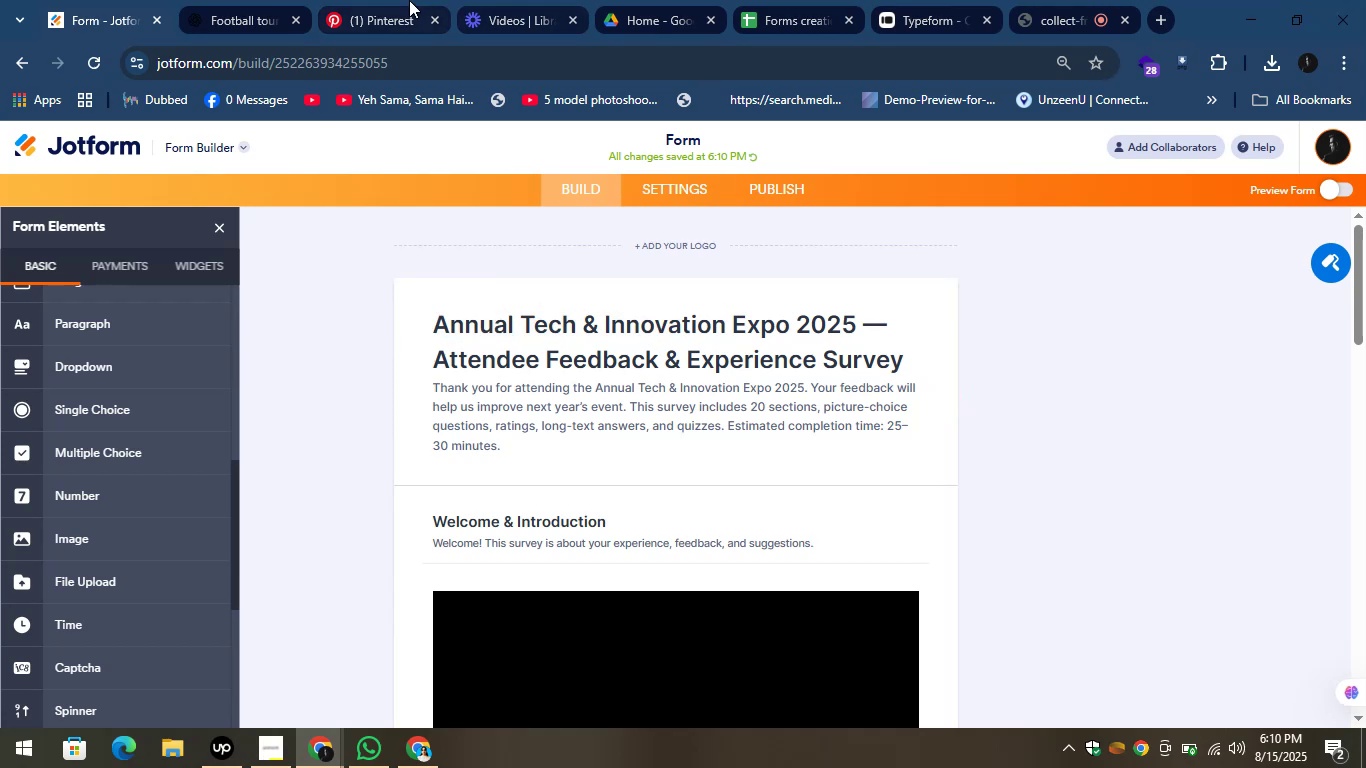 
left_click([405, 0])
 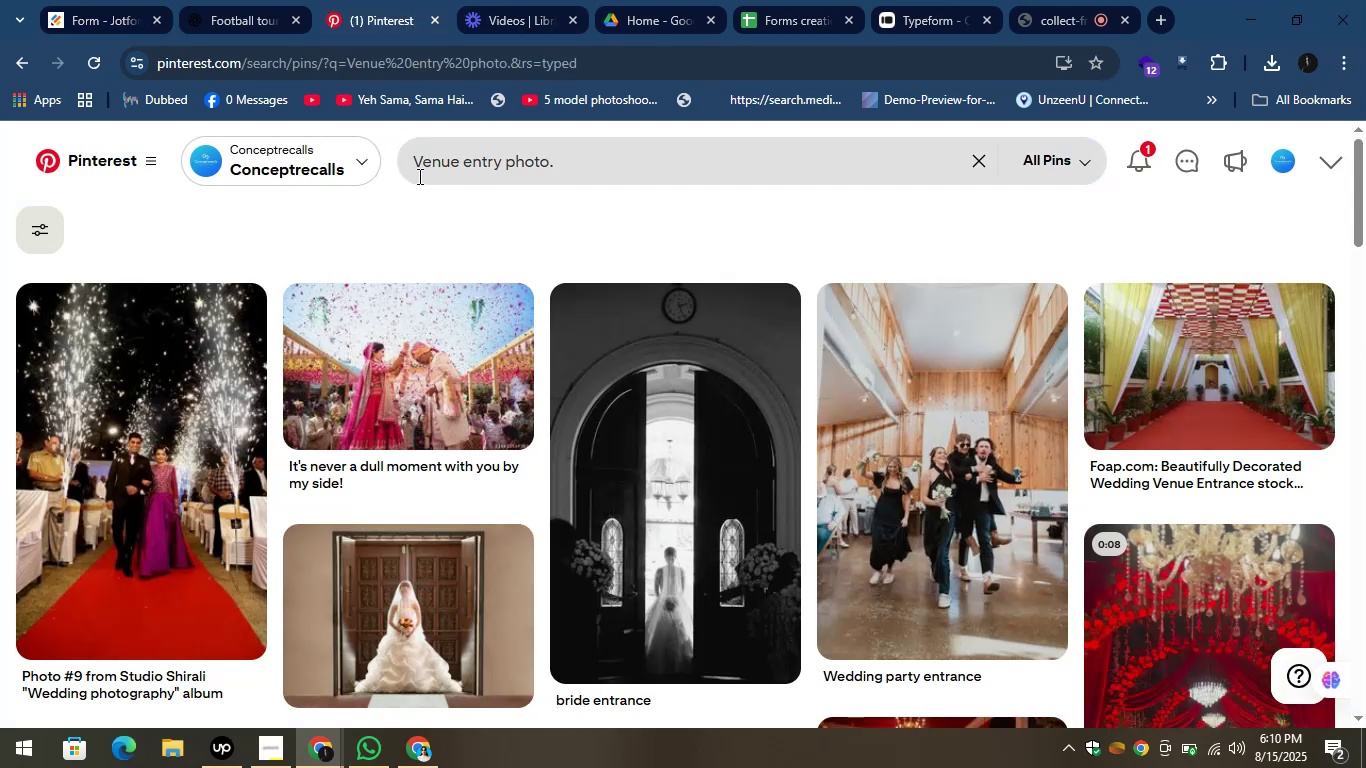 
left_click([419, 174])
 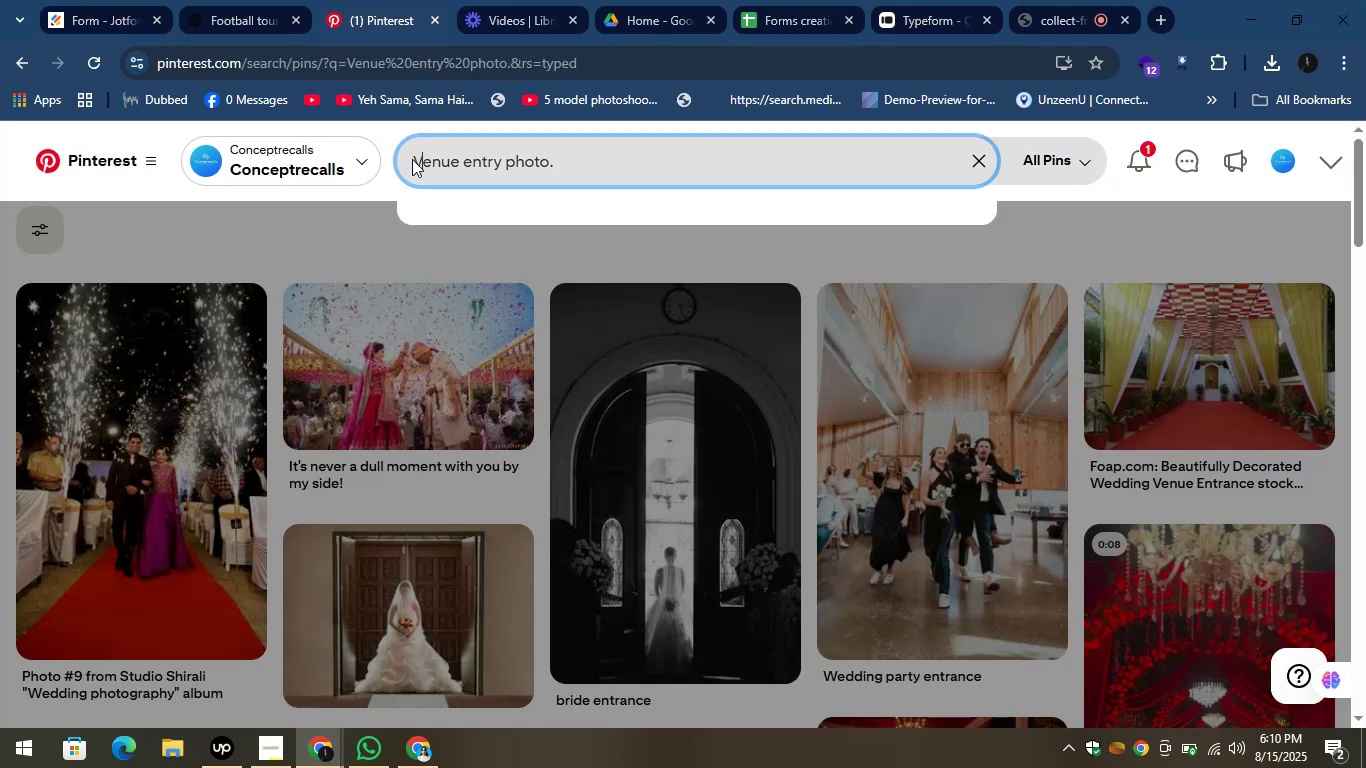 
left_click([412, 159])
 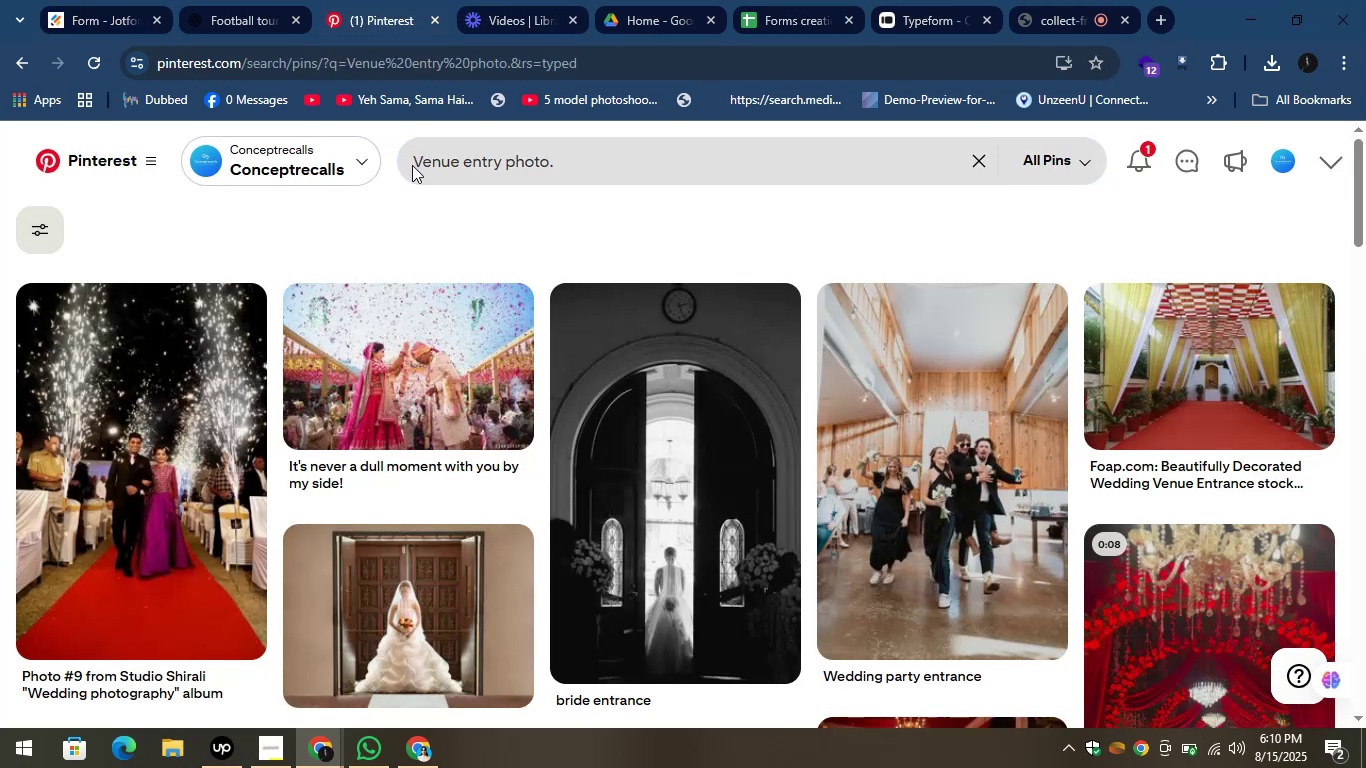 
left_click([412, 165])
 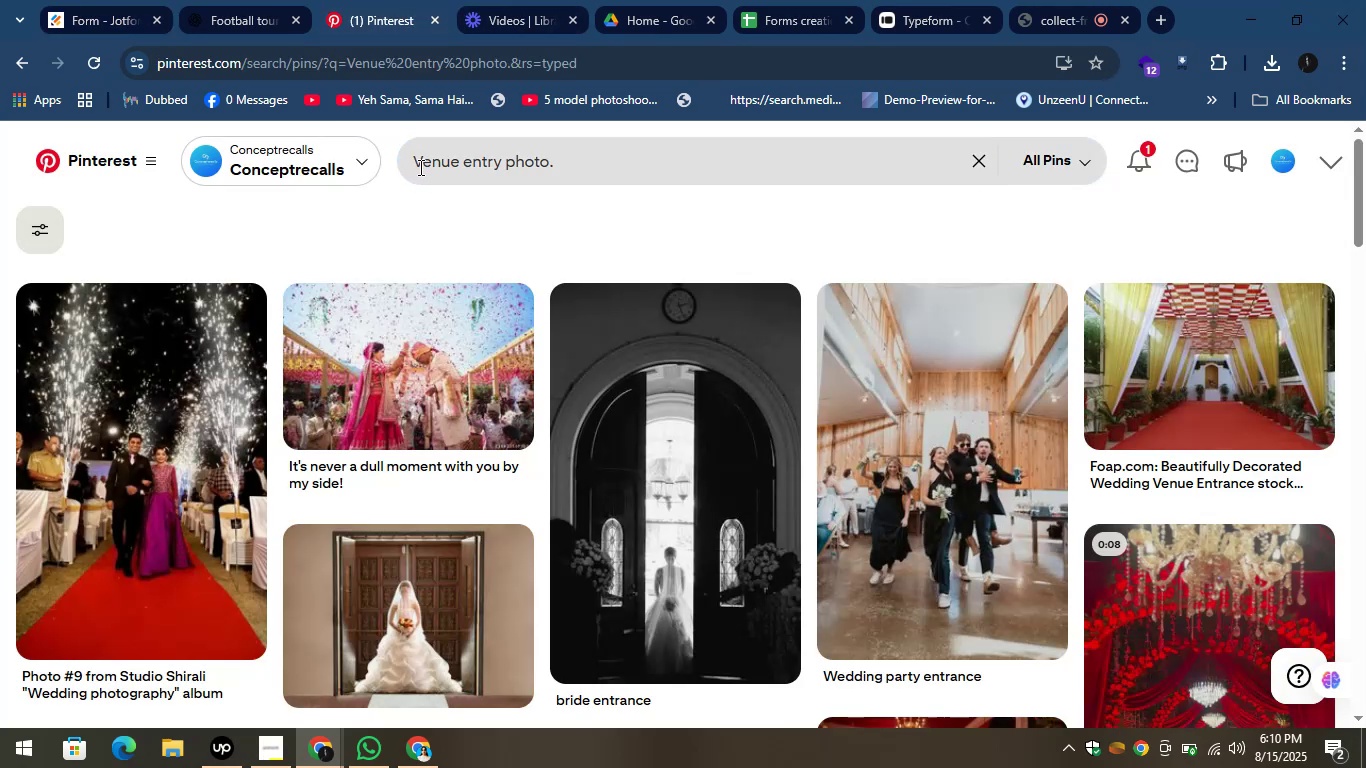 
left_click([419, 167])
 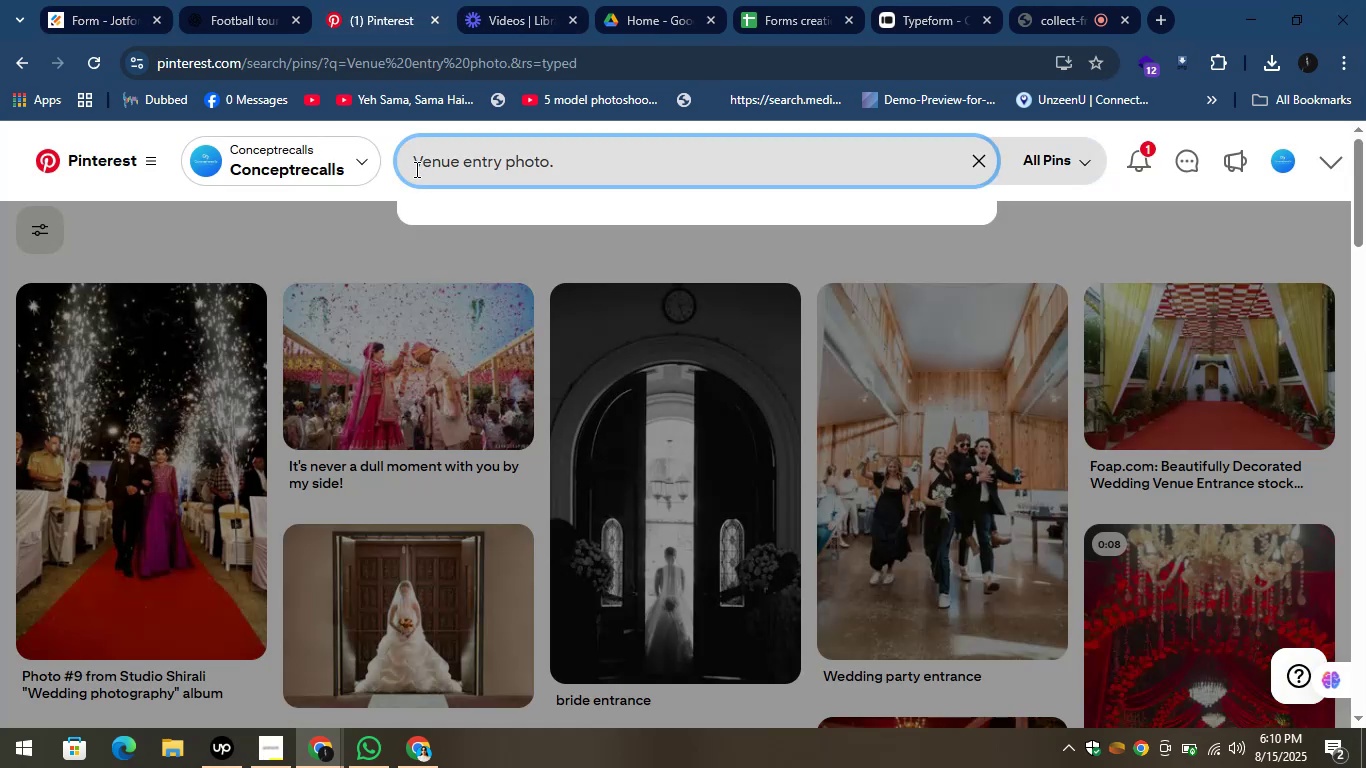 
key(ArrowLeft)
 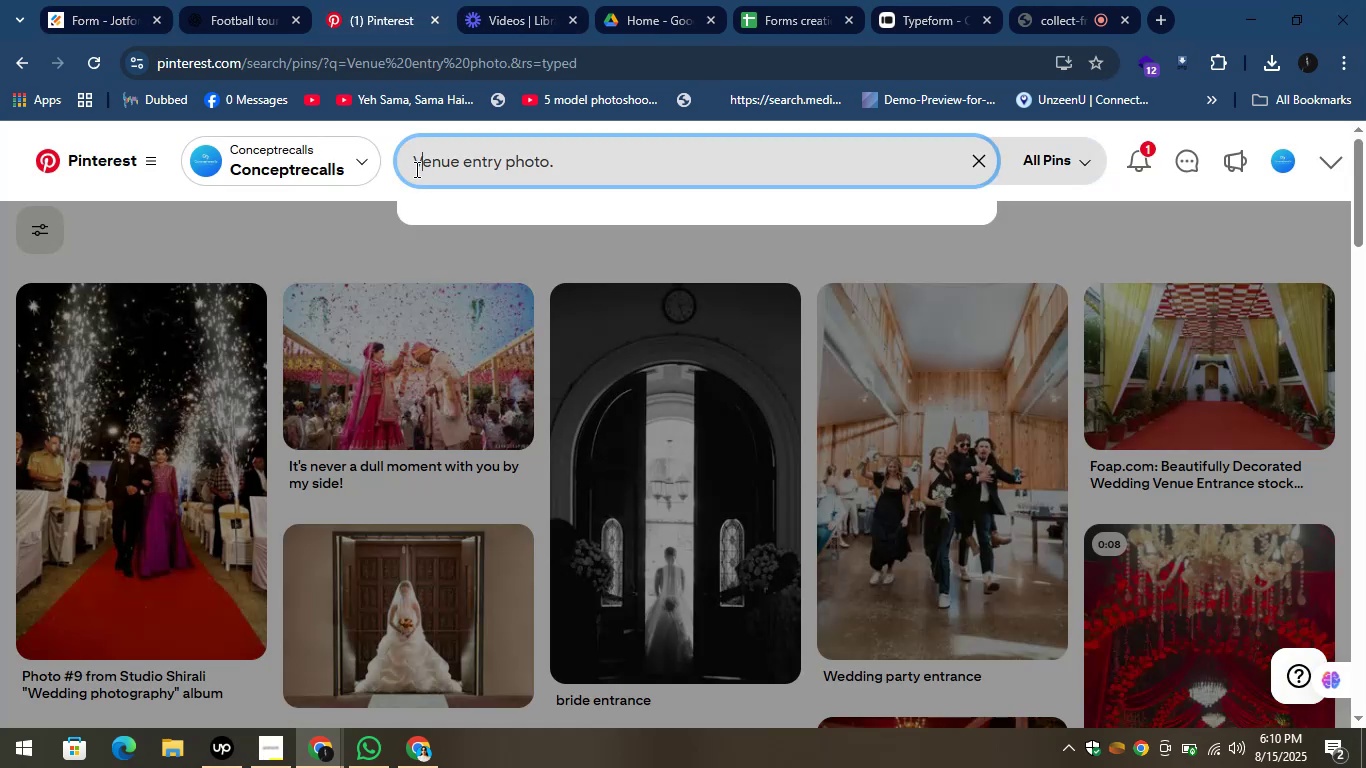 
key(Control+V)
 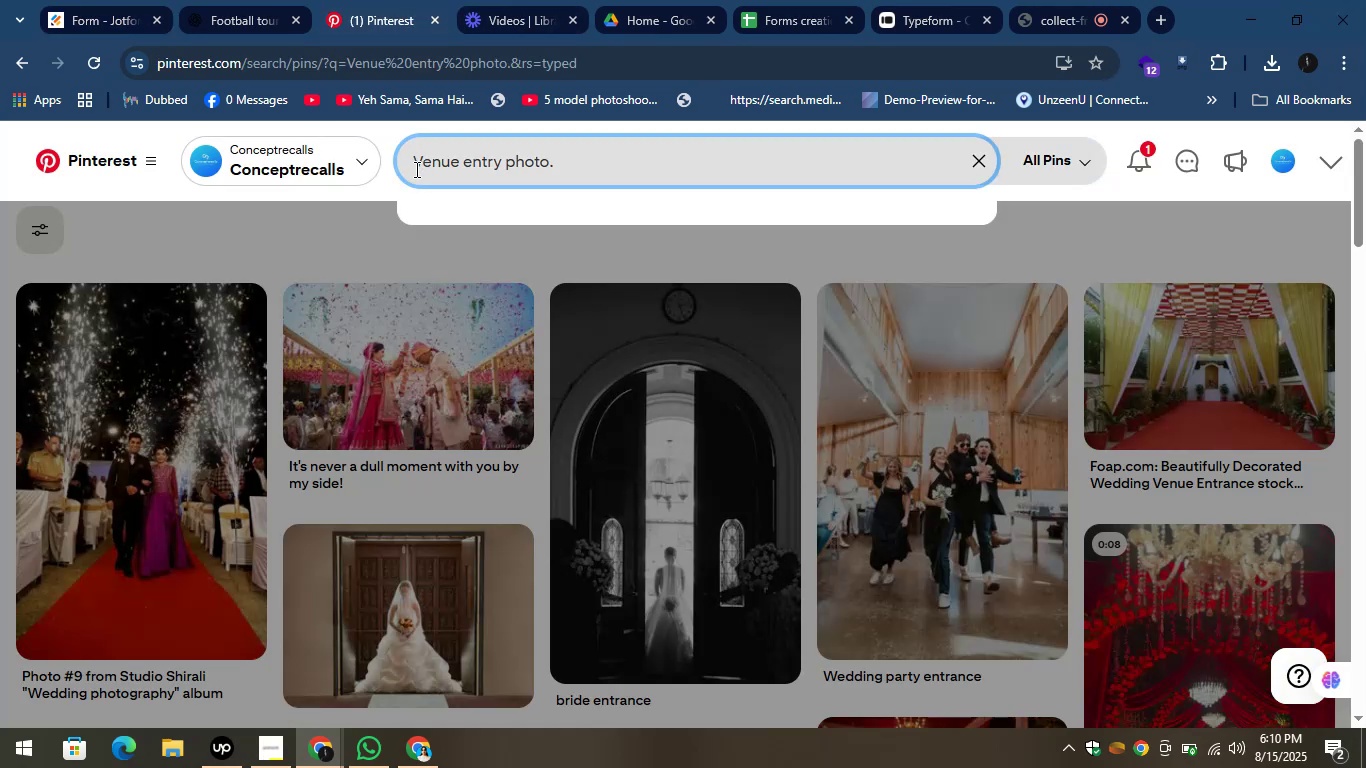 
key(Control+Space)
 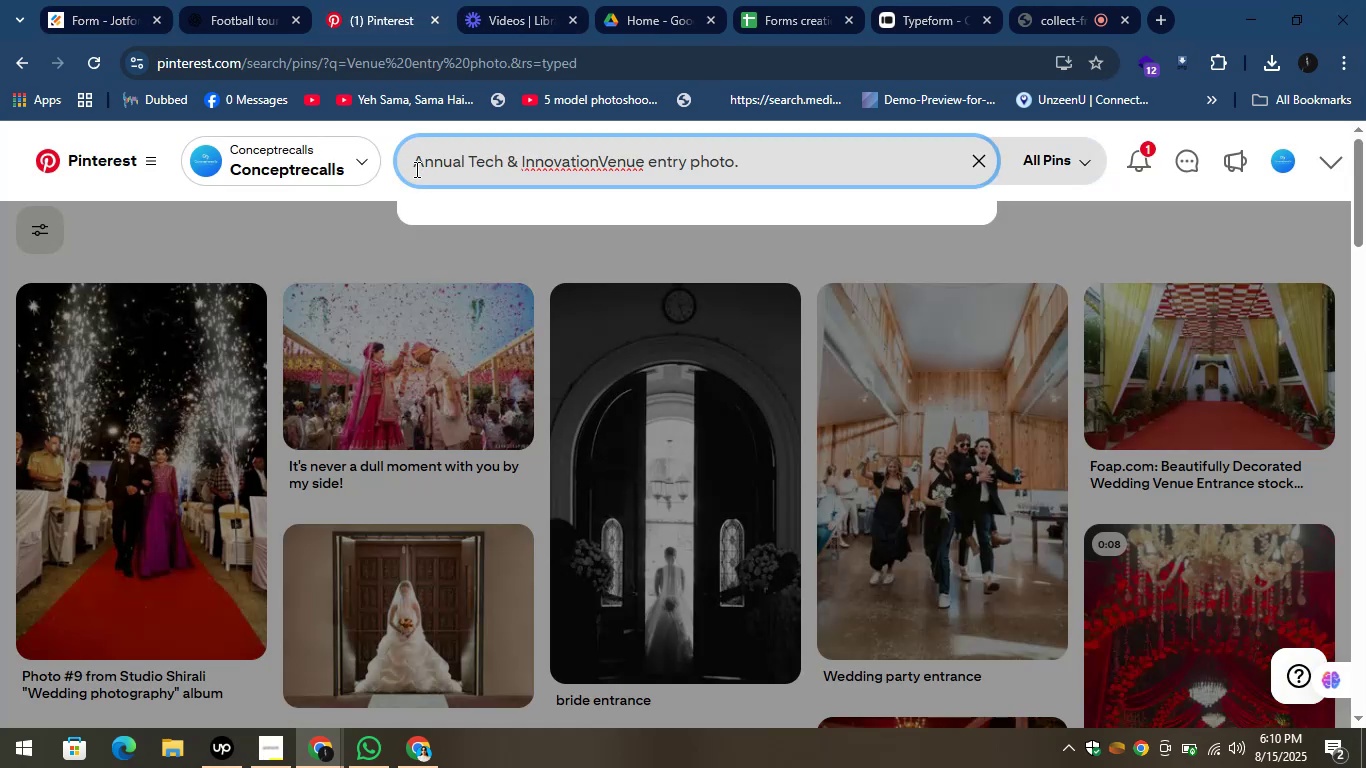 
key(Space)
 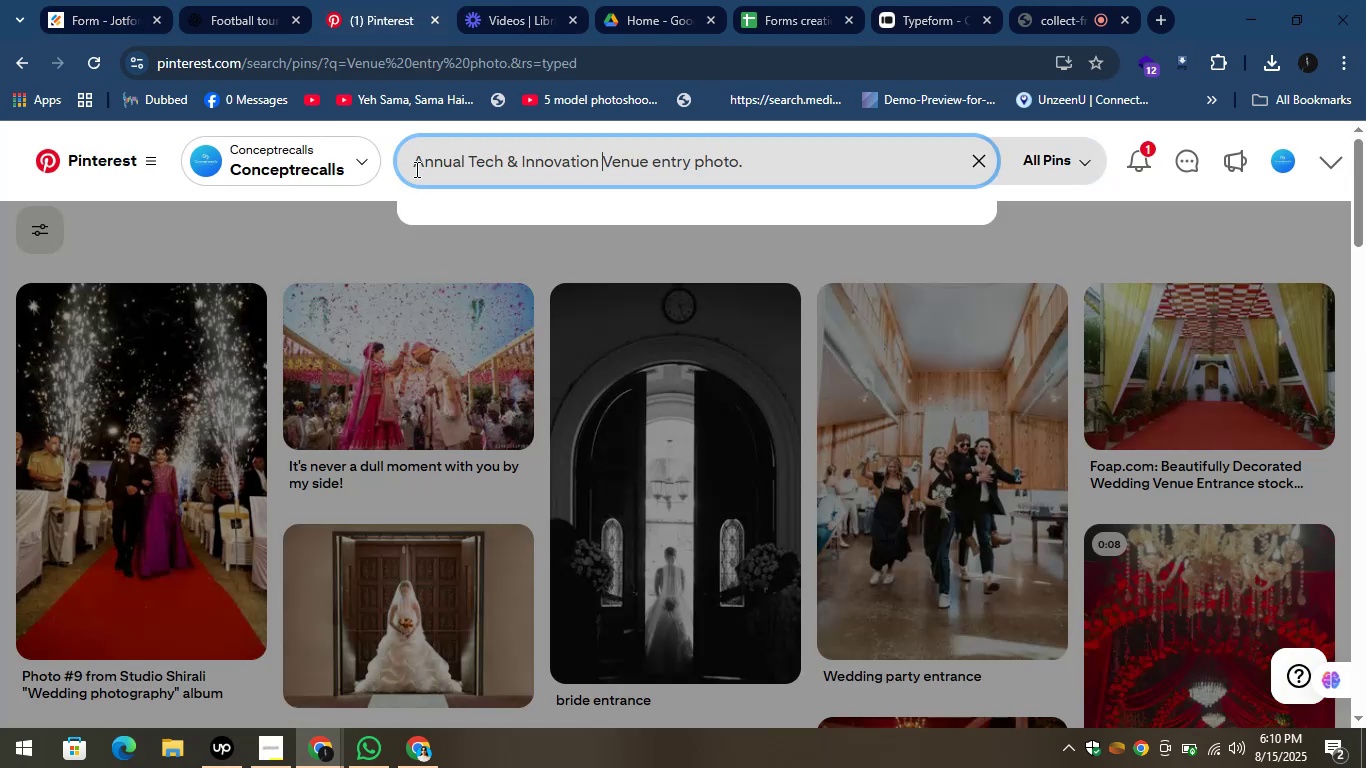 
key(Enter)
 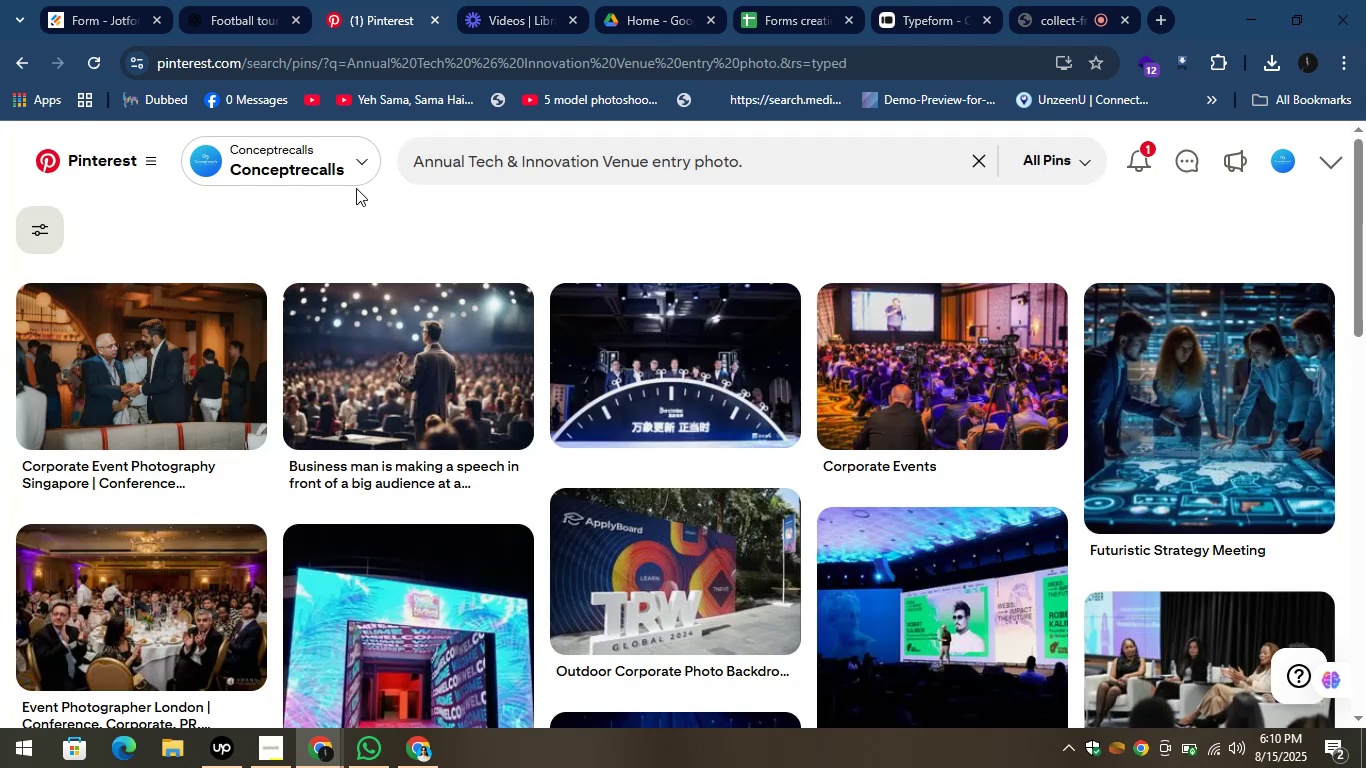 
wait(9.29)
 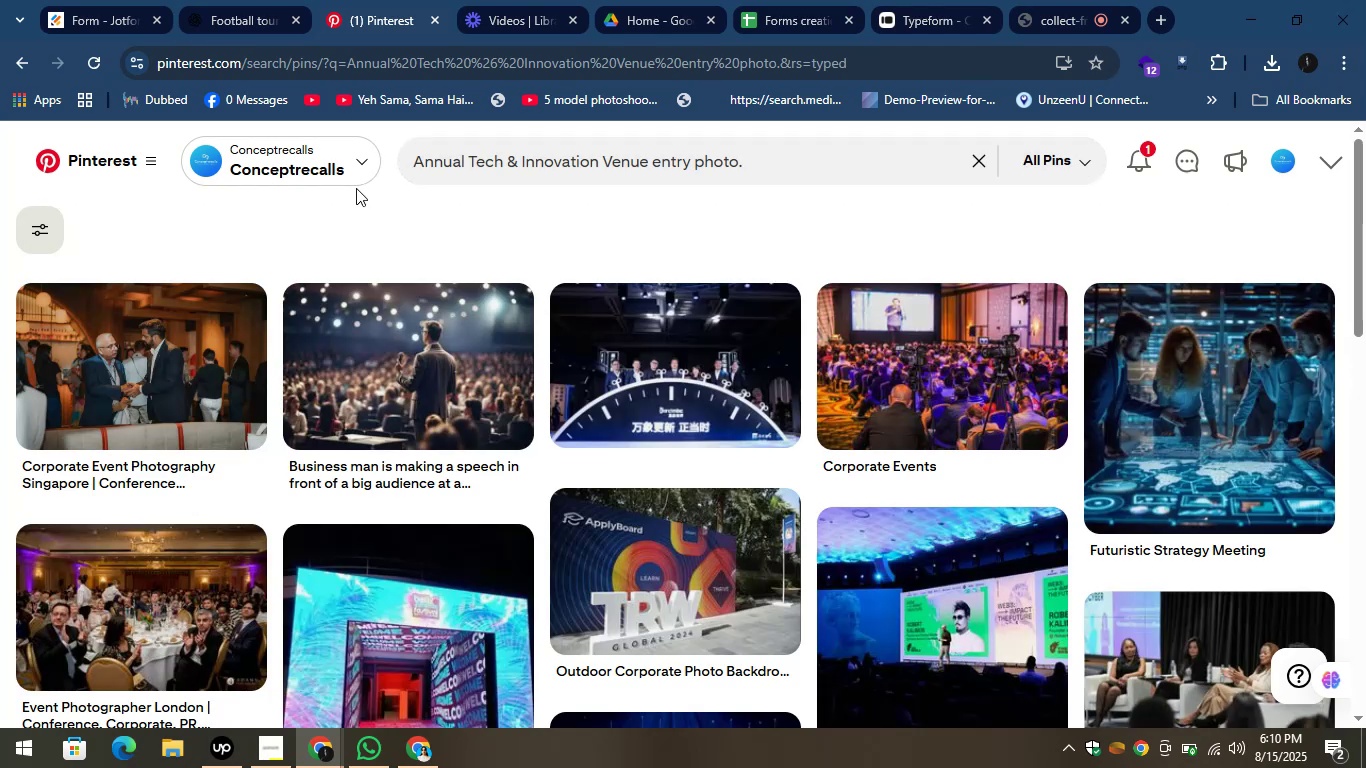 
scroll: coordinate [705, 402], scroll_direction: down, amount: 4.0
 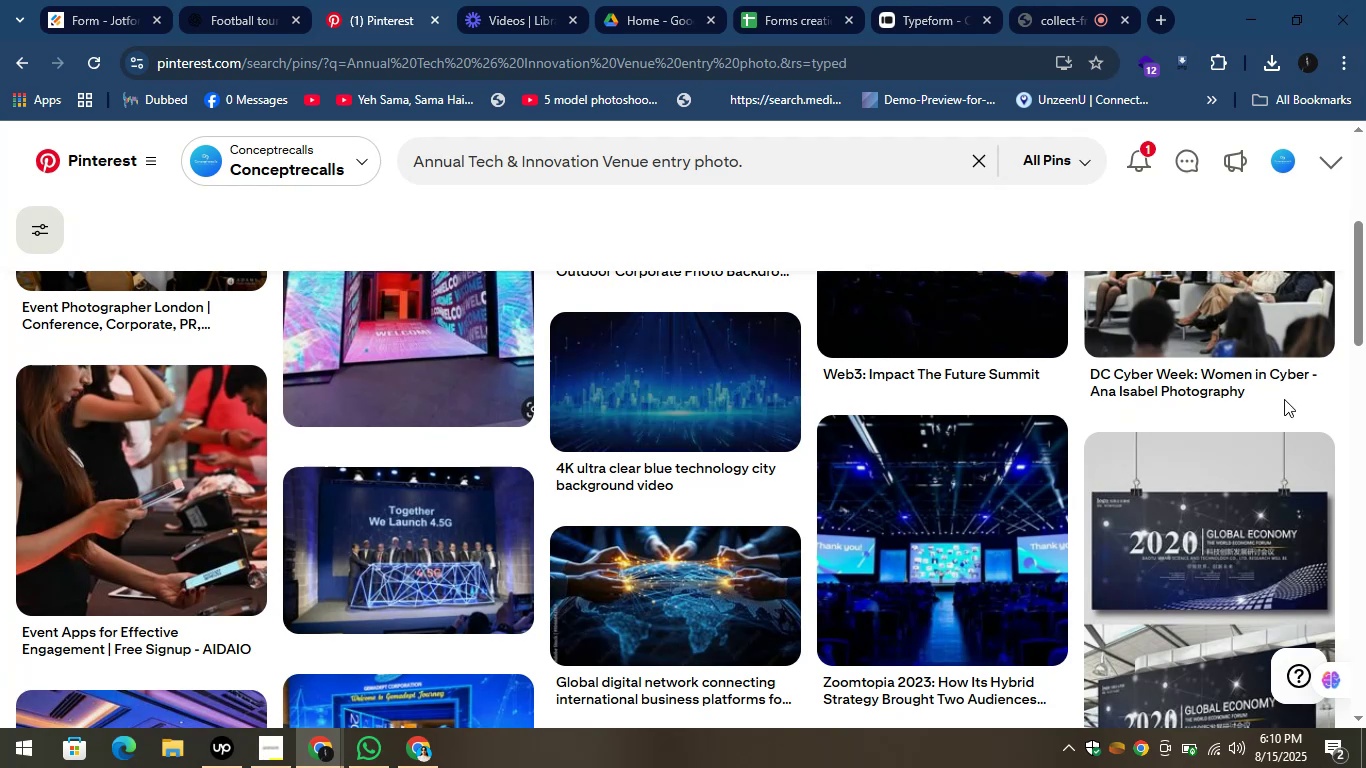 
mouse_move([1255, 390])
 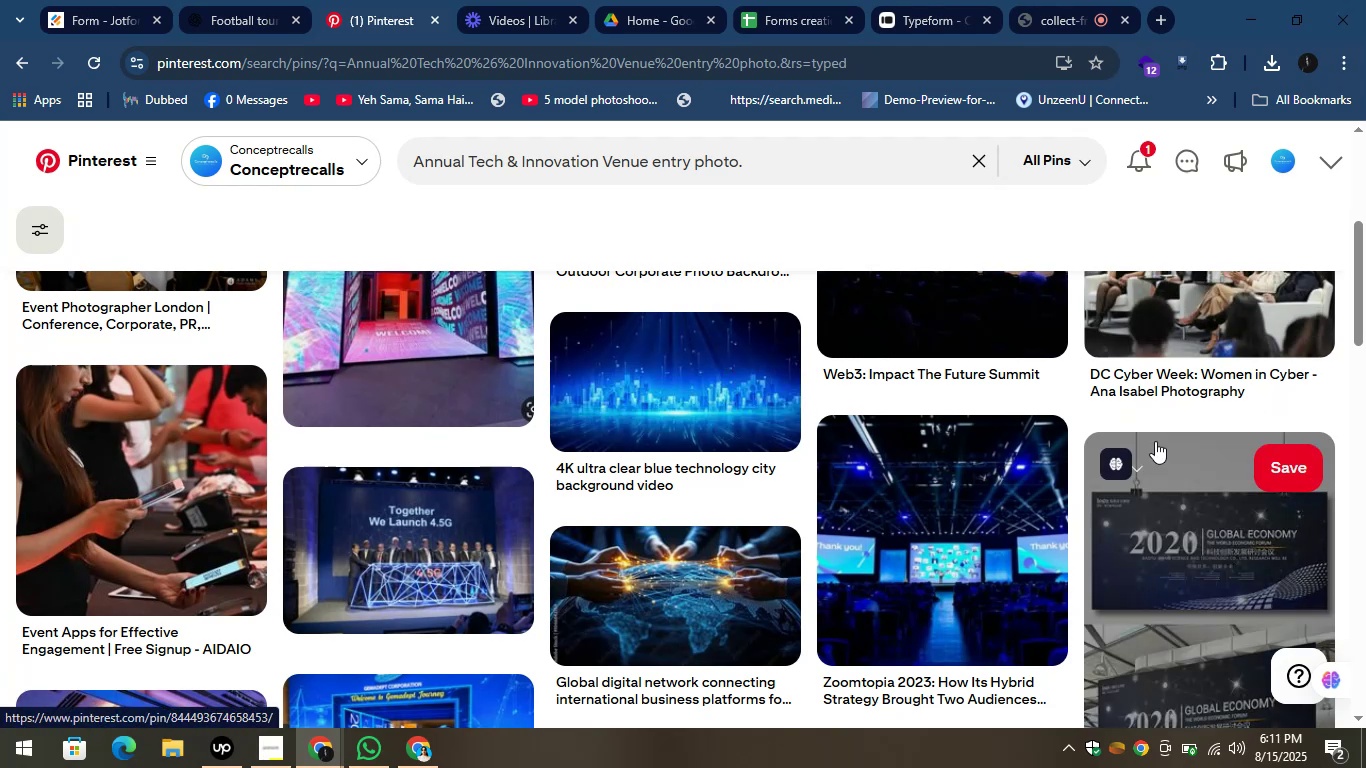 
scroll: coordinate [1155, 441], scroll_direction: up, amount: 1.0
 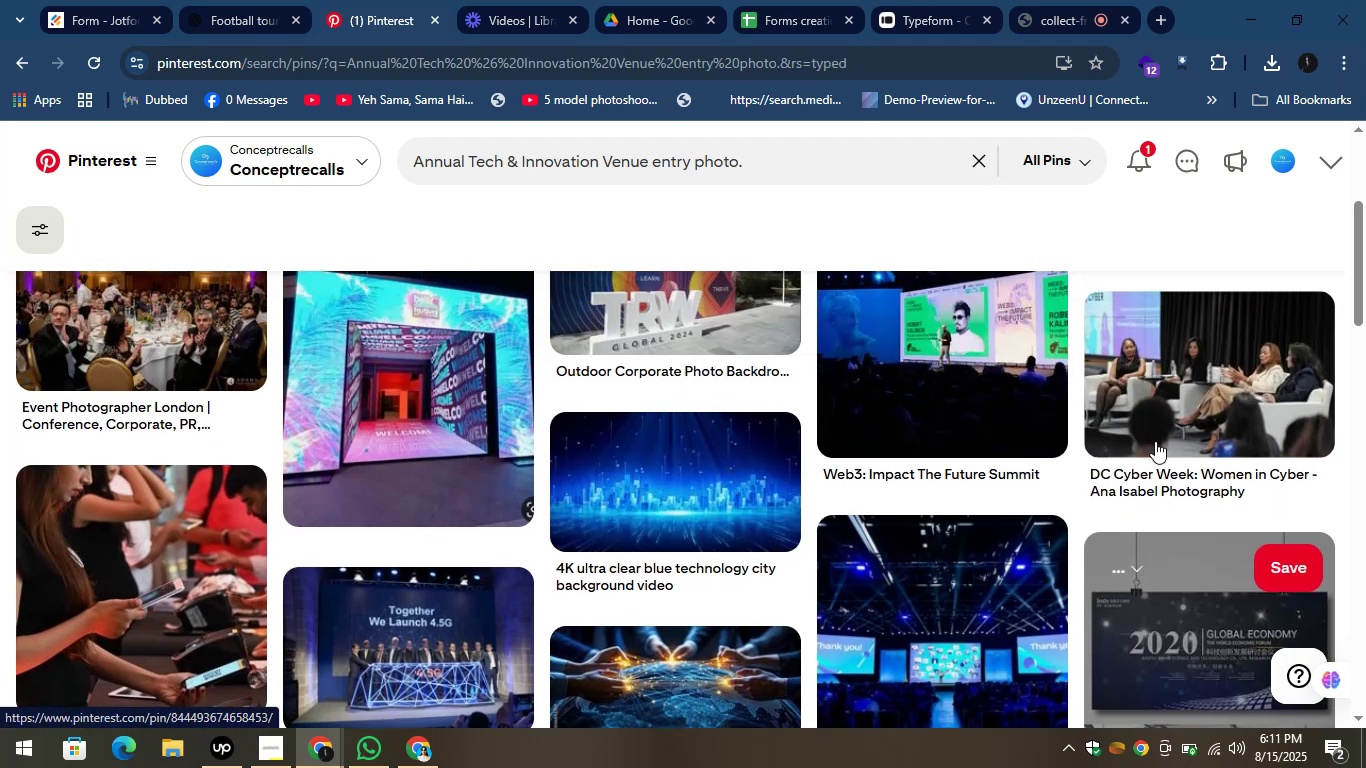 
mouse_move([1198, 373])
 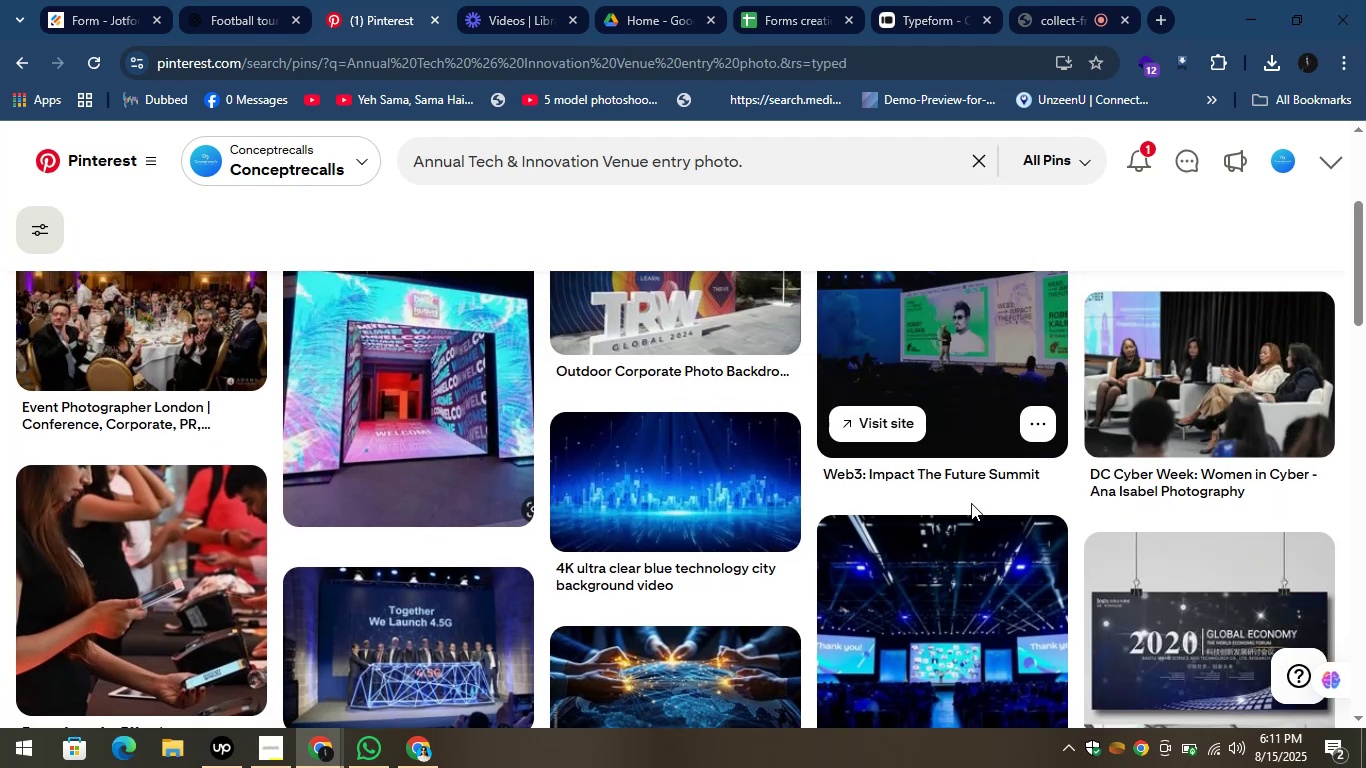 
scroll: coordinate [969, 525], scroll_direction: up, amount: 1.0
 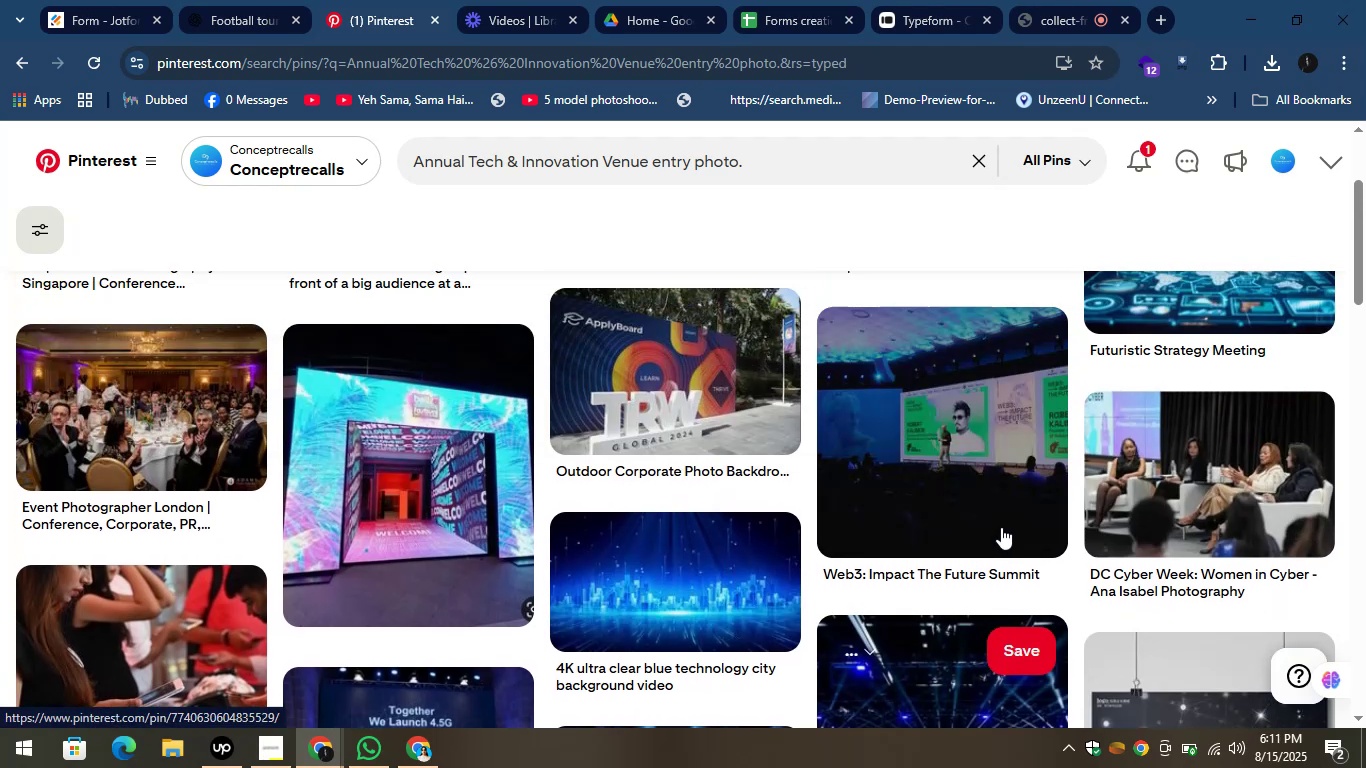 
scroll: coordinate [1141, 466], scroll_direction: down, amount: 2.0
 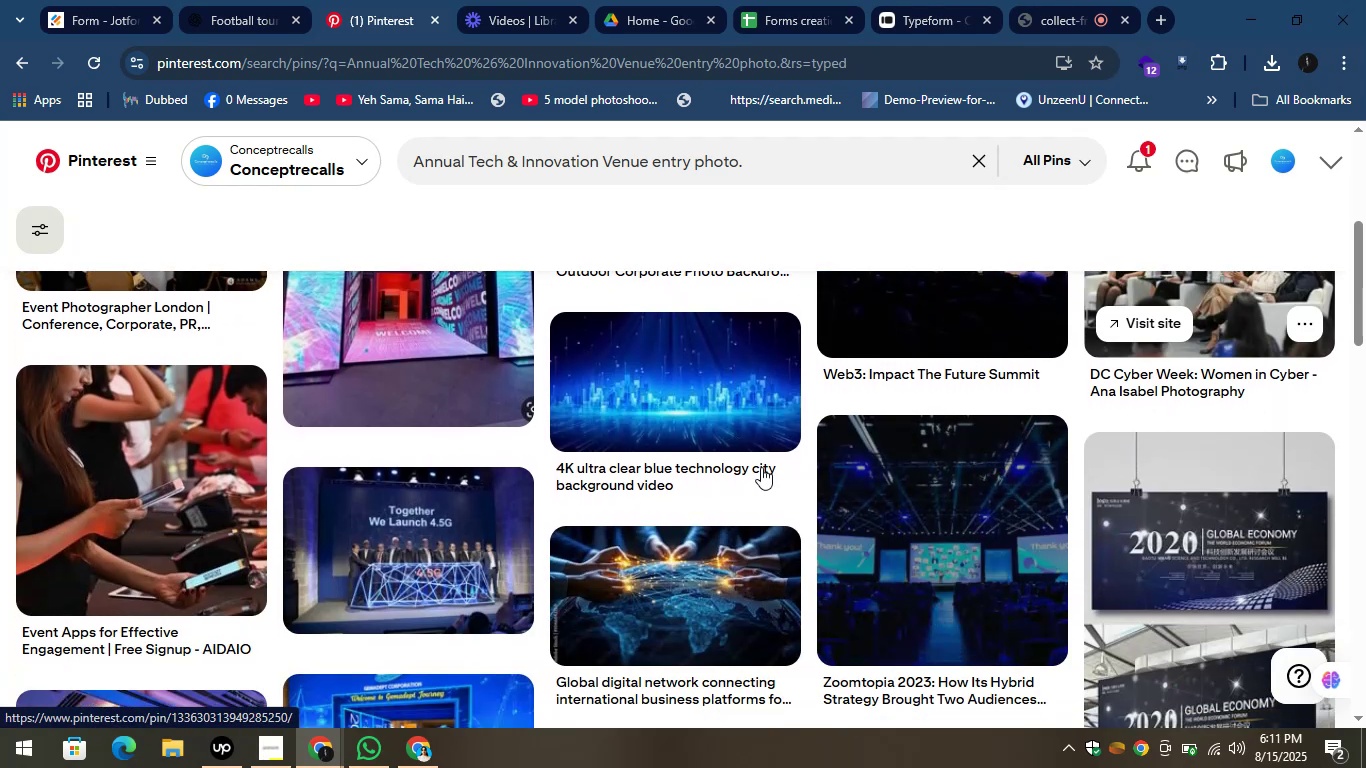 
scroll: coordinate [714, 459], scroll_direction: up, amount: 5.0
 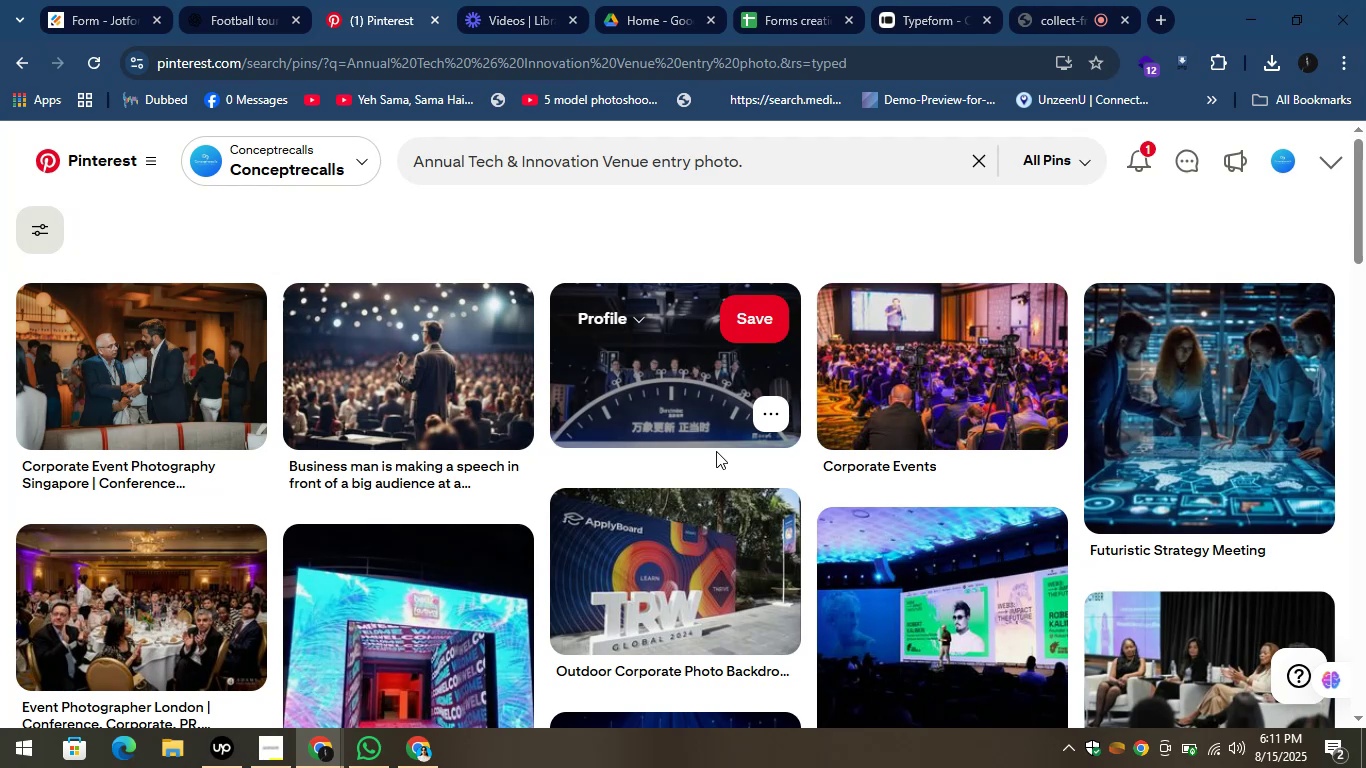 
scroll: coordinate [736, 449], scroll_direction: down, amount: 7.0
 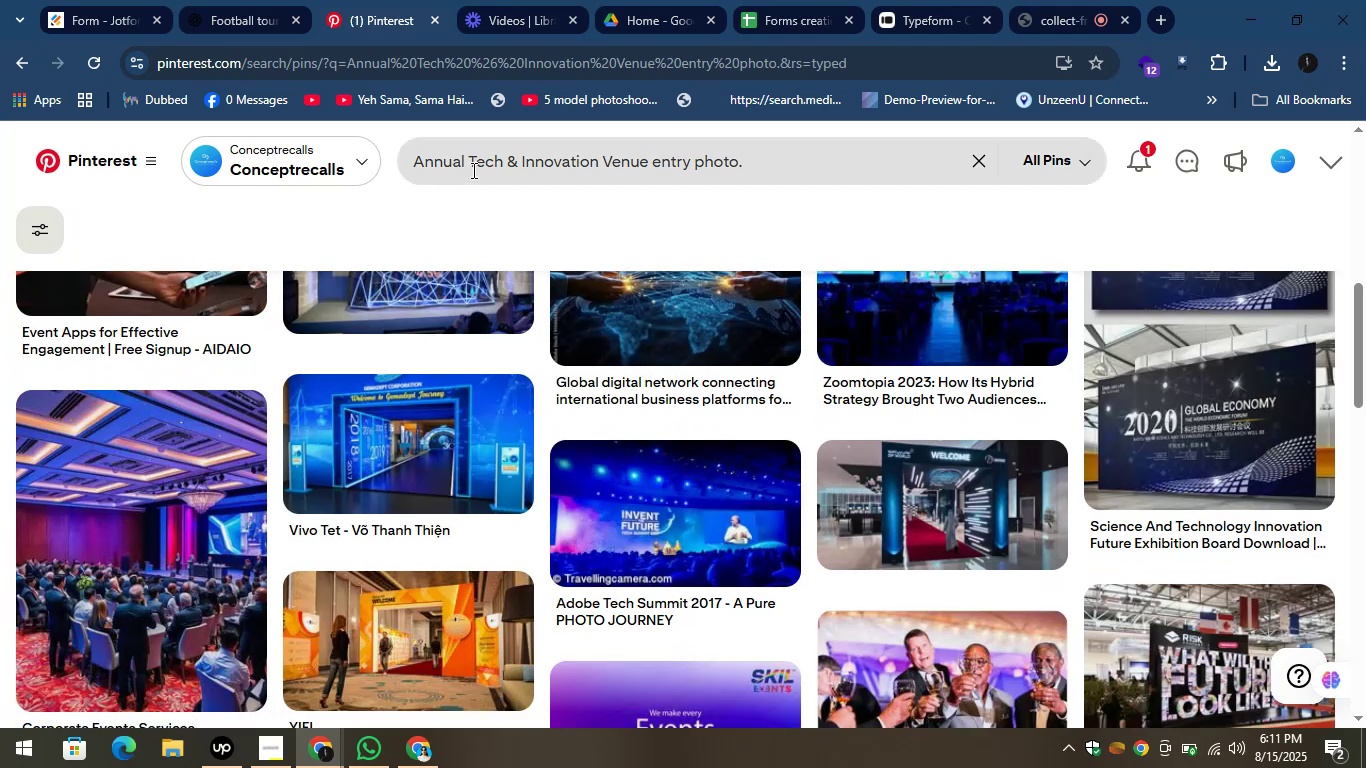 
left_click_drag(start_coordinate=[469, 166], to_coordinate=[384, 162])
 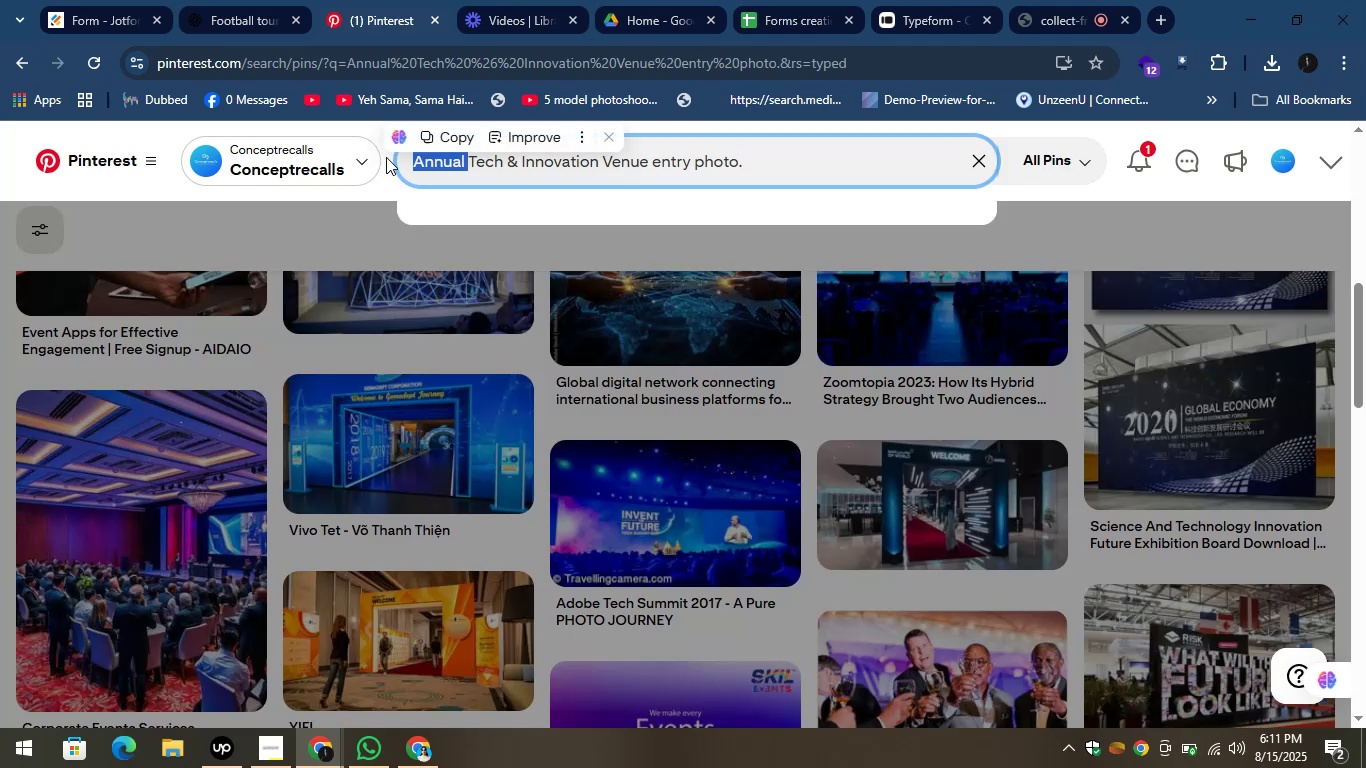 
key(Backspace)
 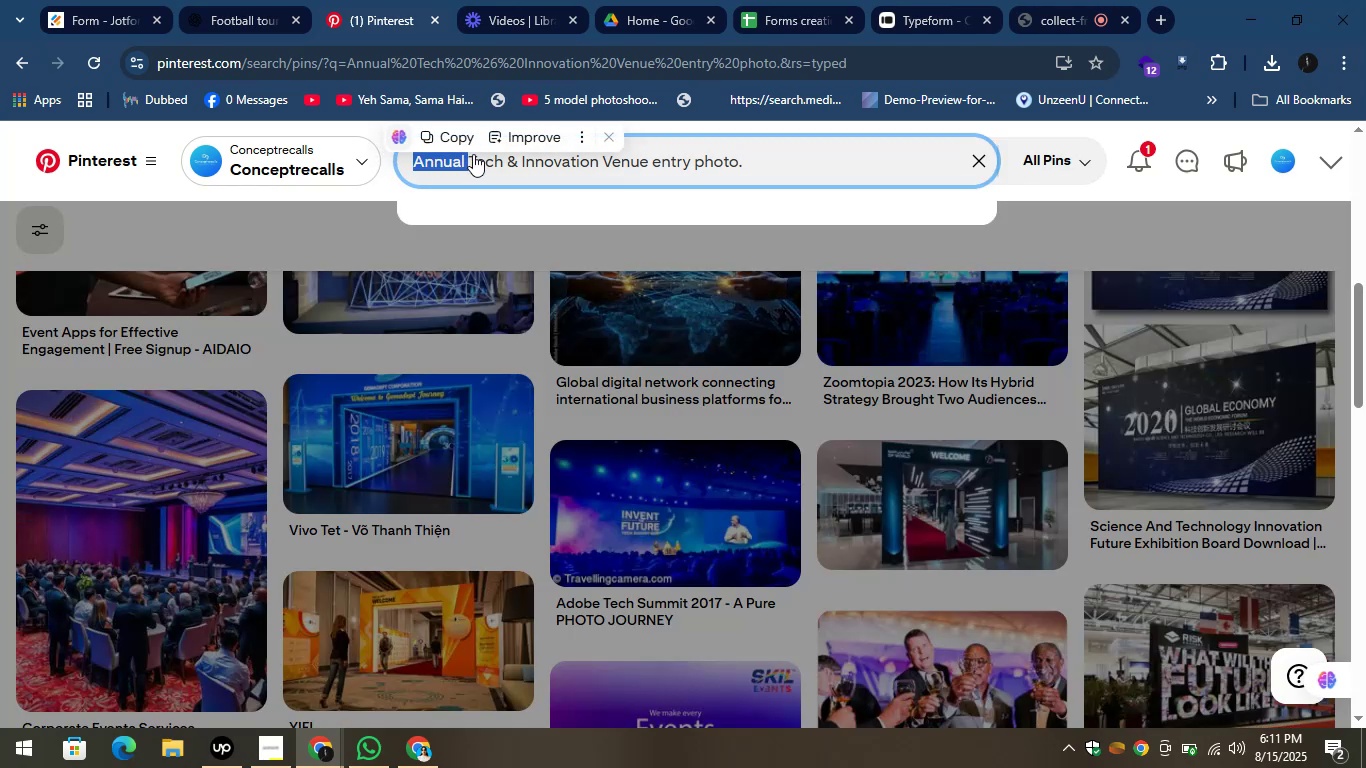 
key(Backspace)
 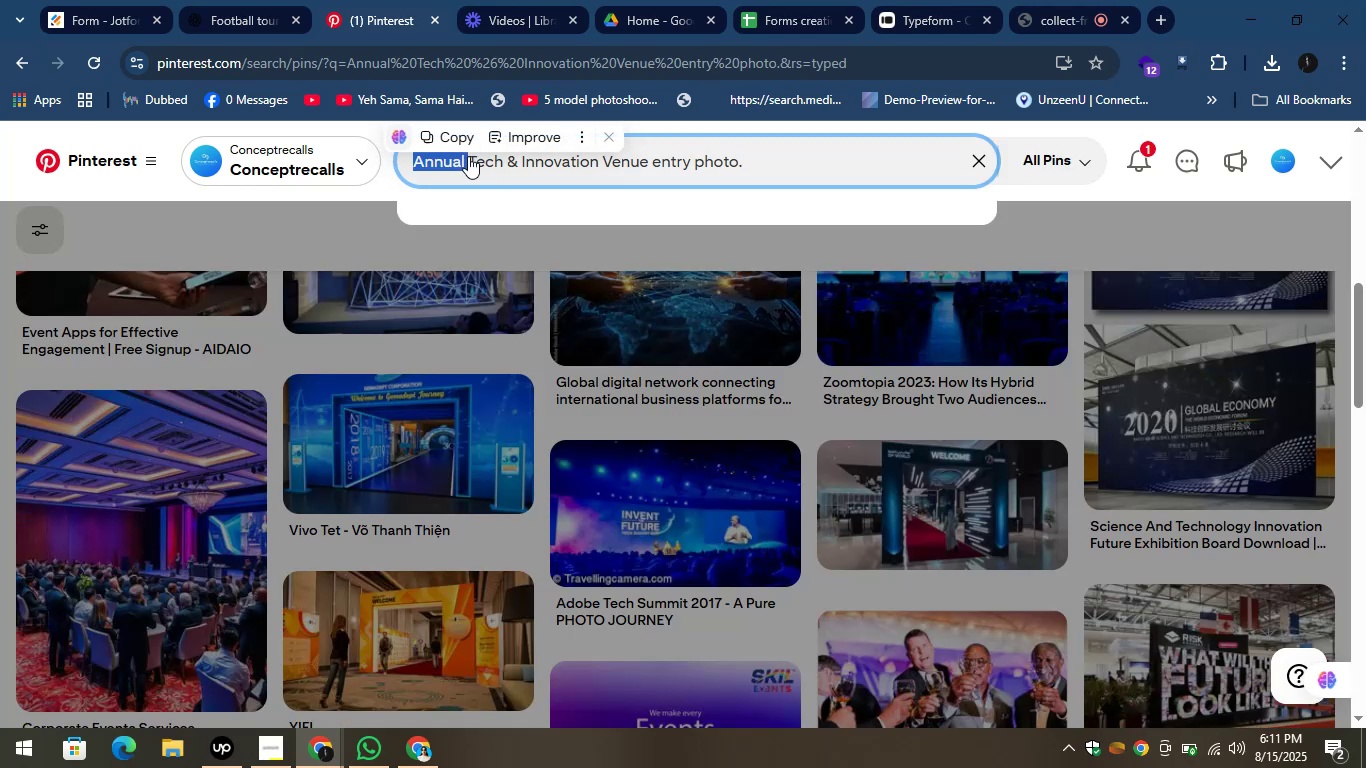 
key(Backspace)
 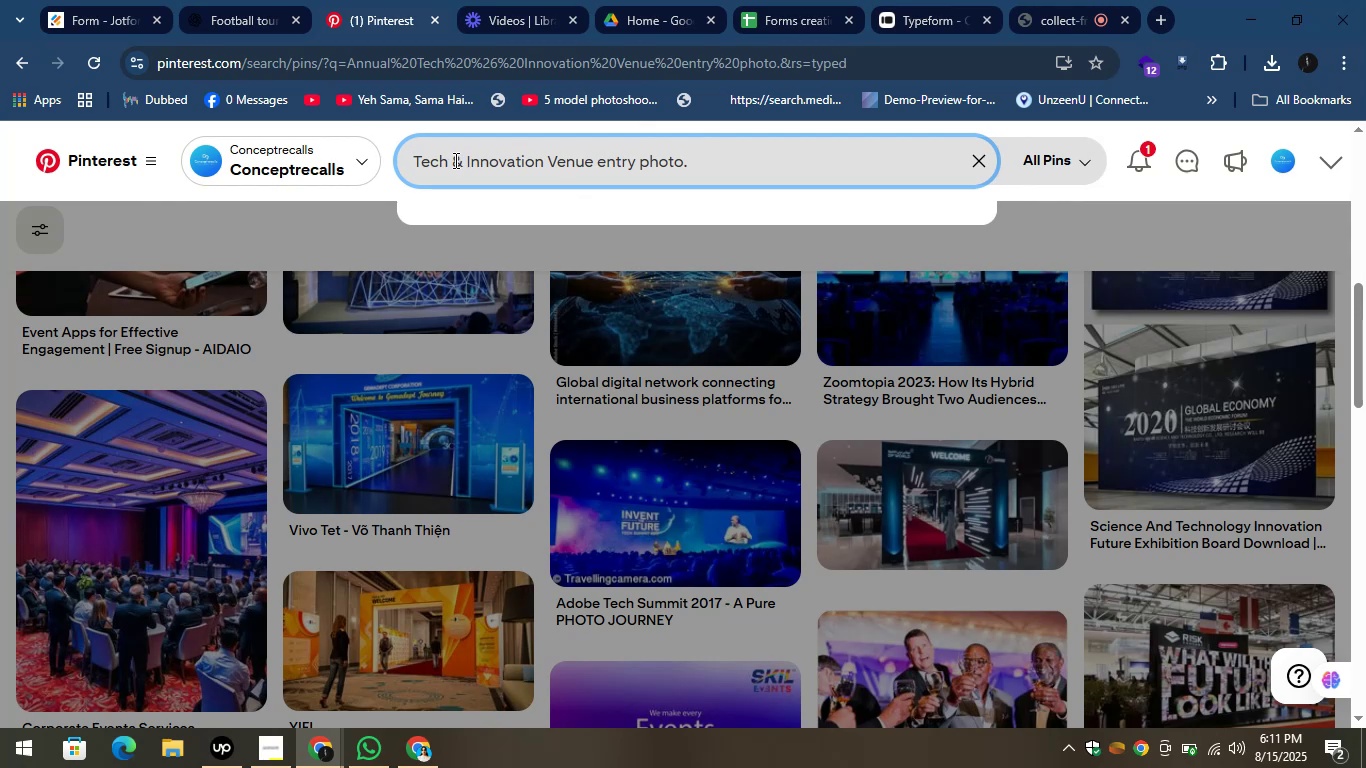 
left_click_drag(start_coordinate=[447, 159], to_coordinate=[547, 162])
 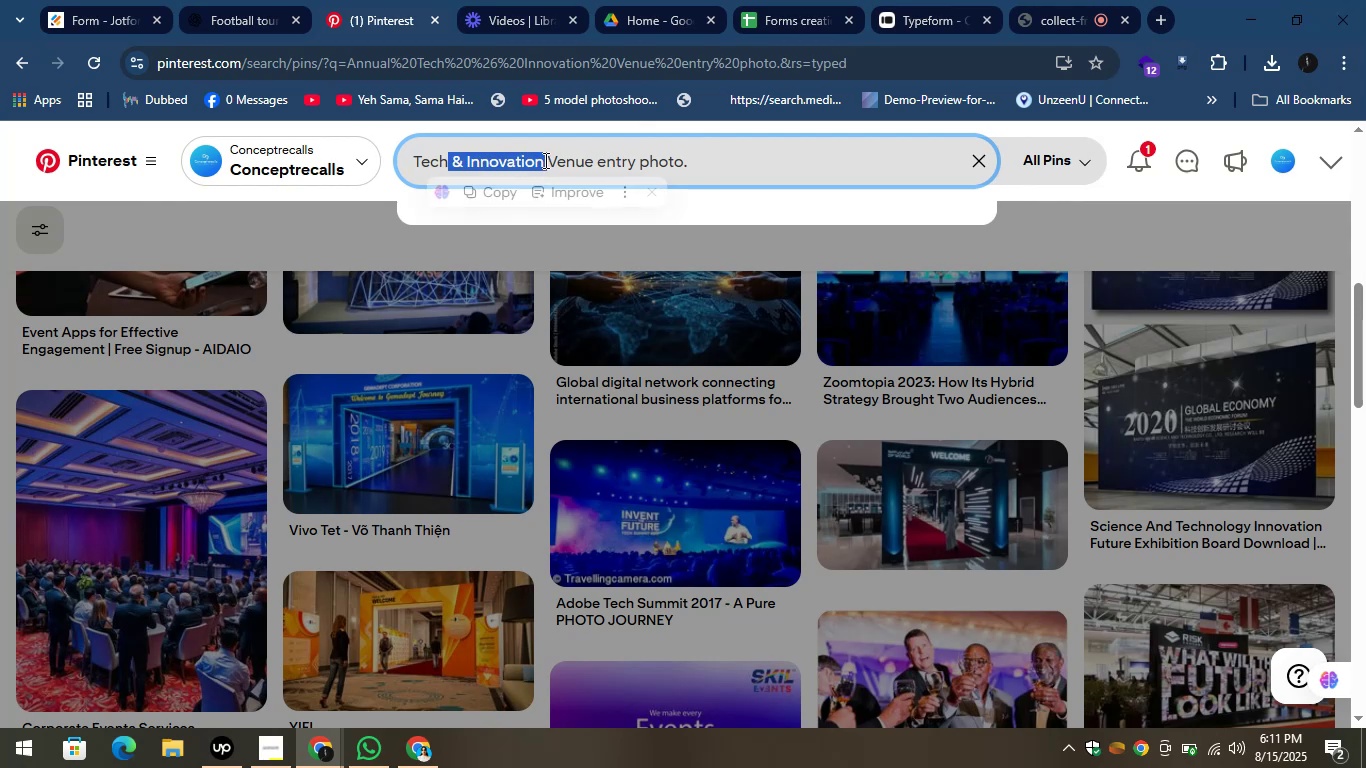 
key(Backspace)
 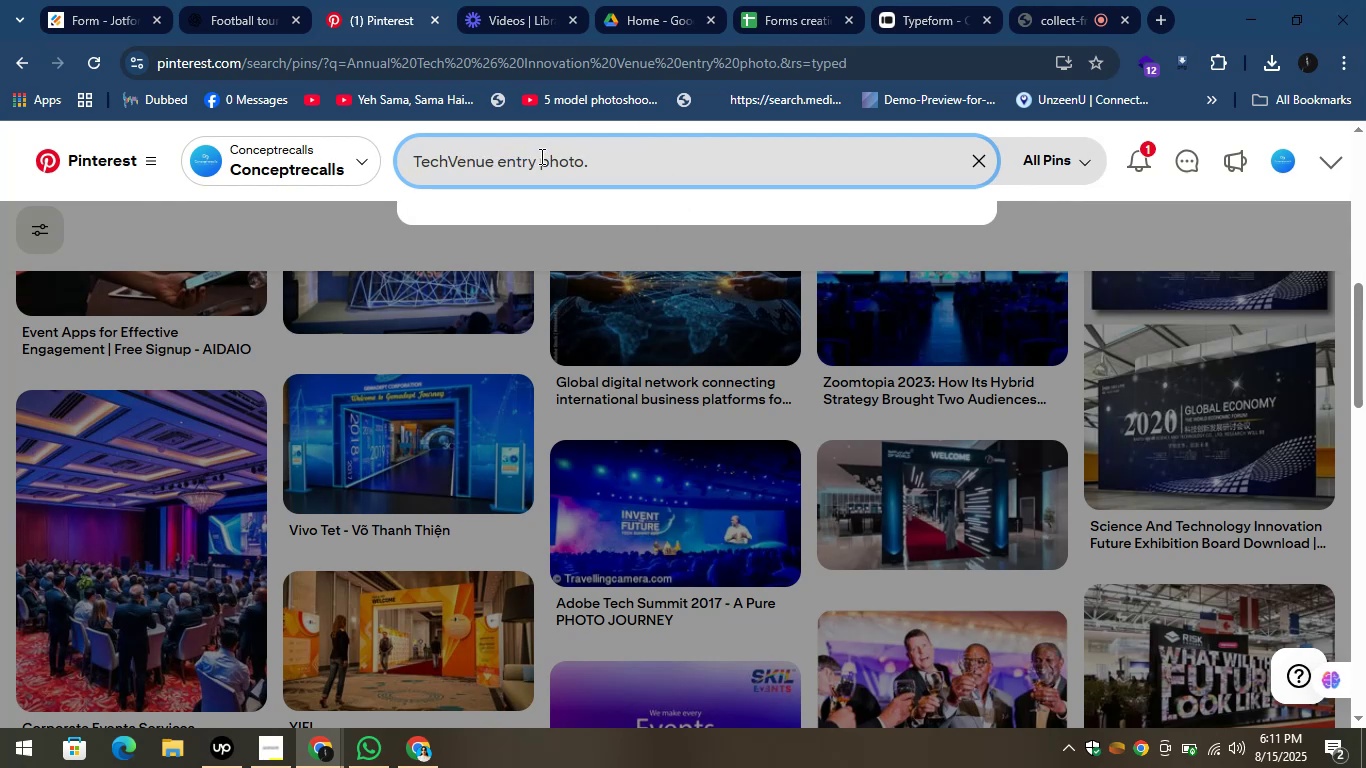 
key(Space)
 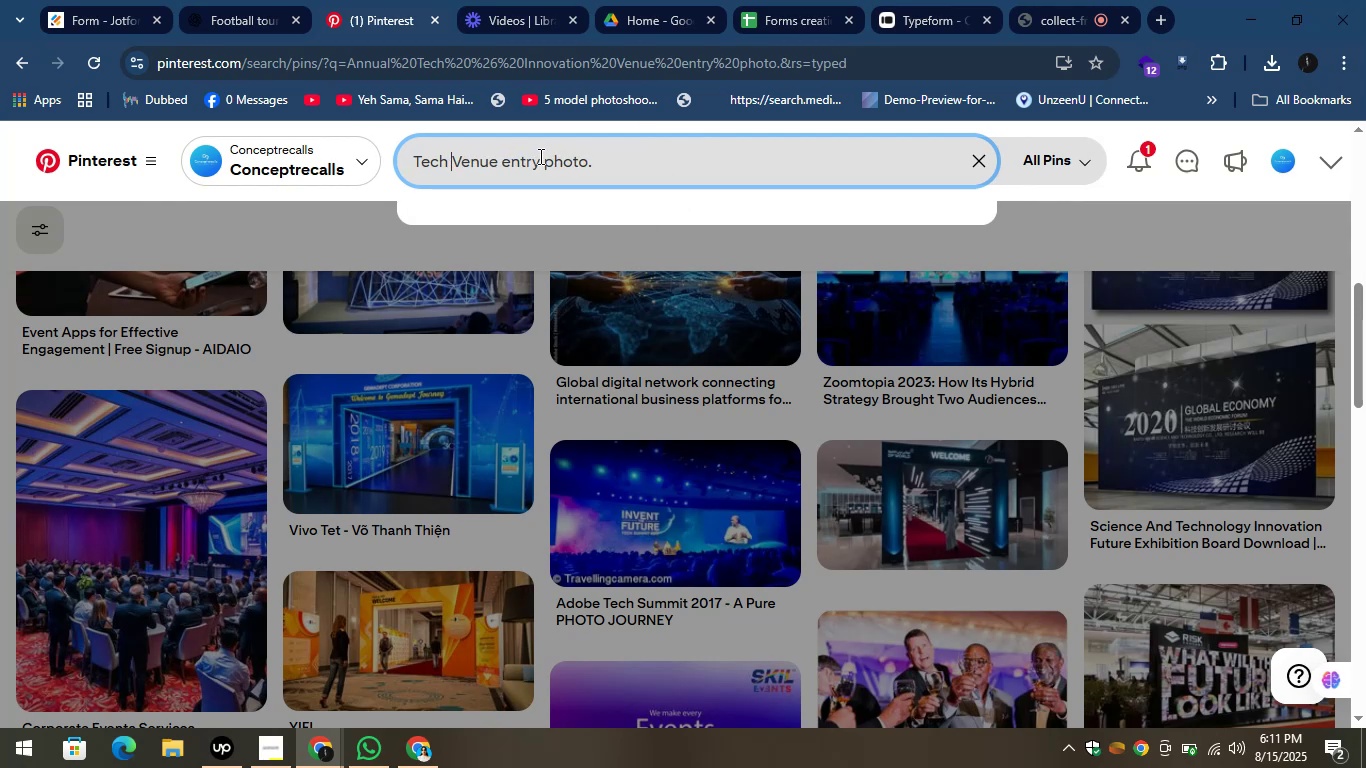 
key(Enter)
 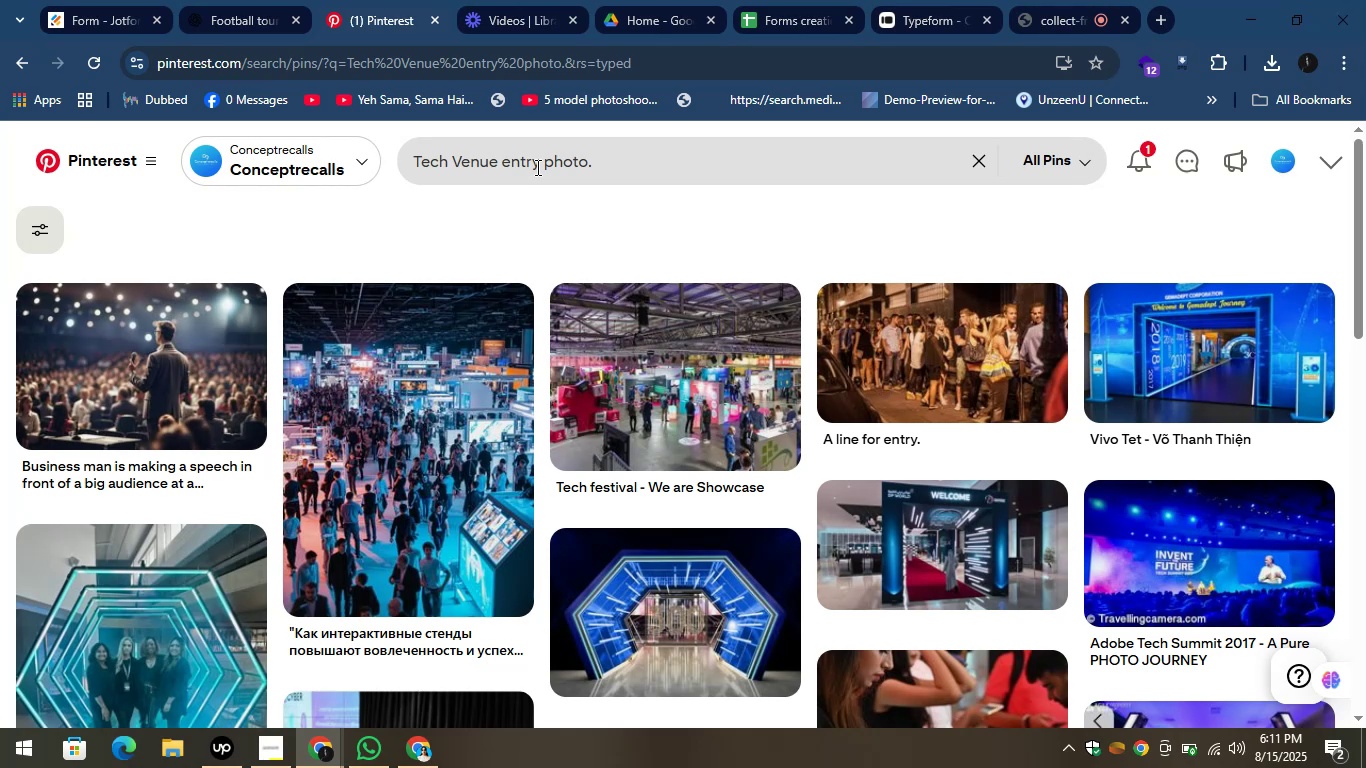 
wait(6.67)
 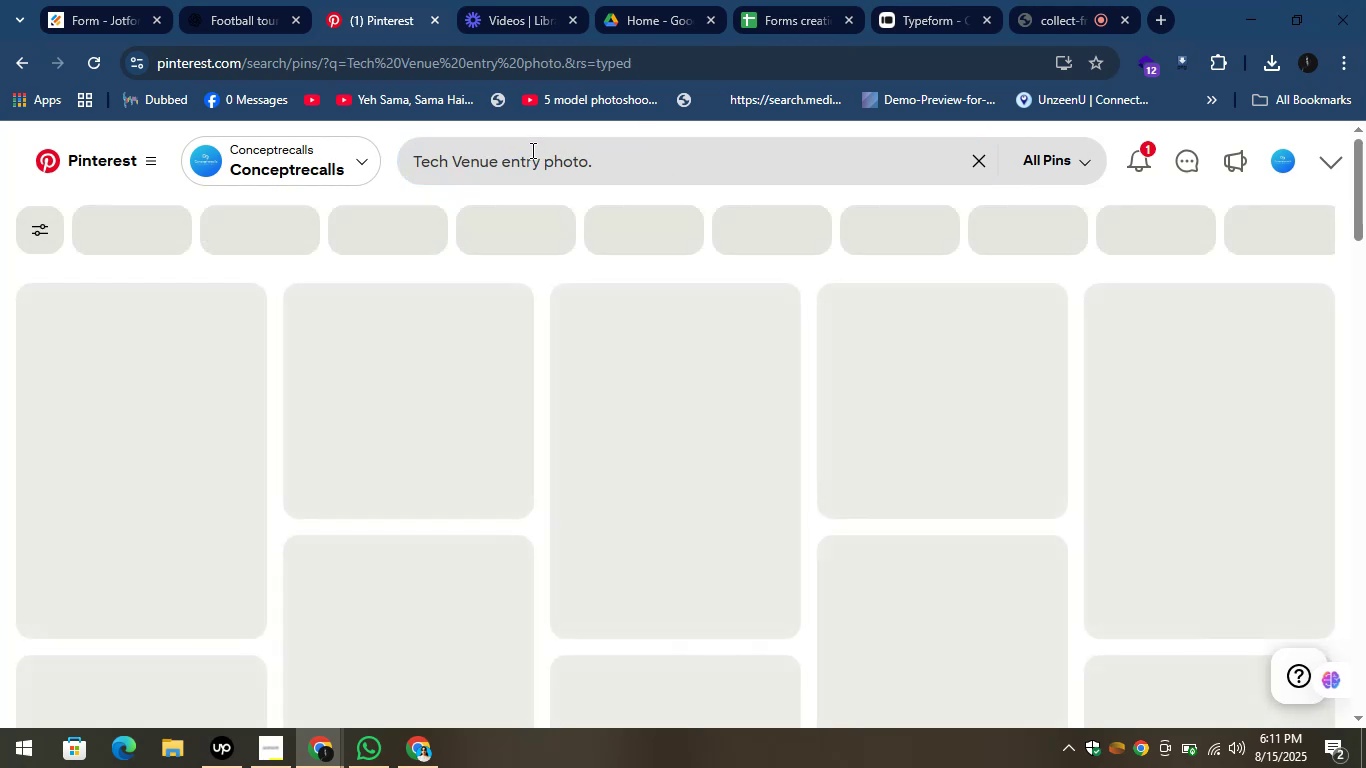 
scroll: coordinate [536, 167], scroll_direction: down, amount: 3.0
 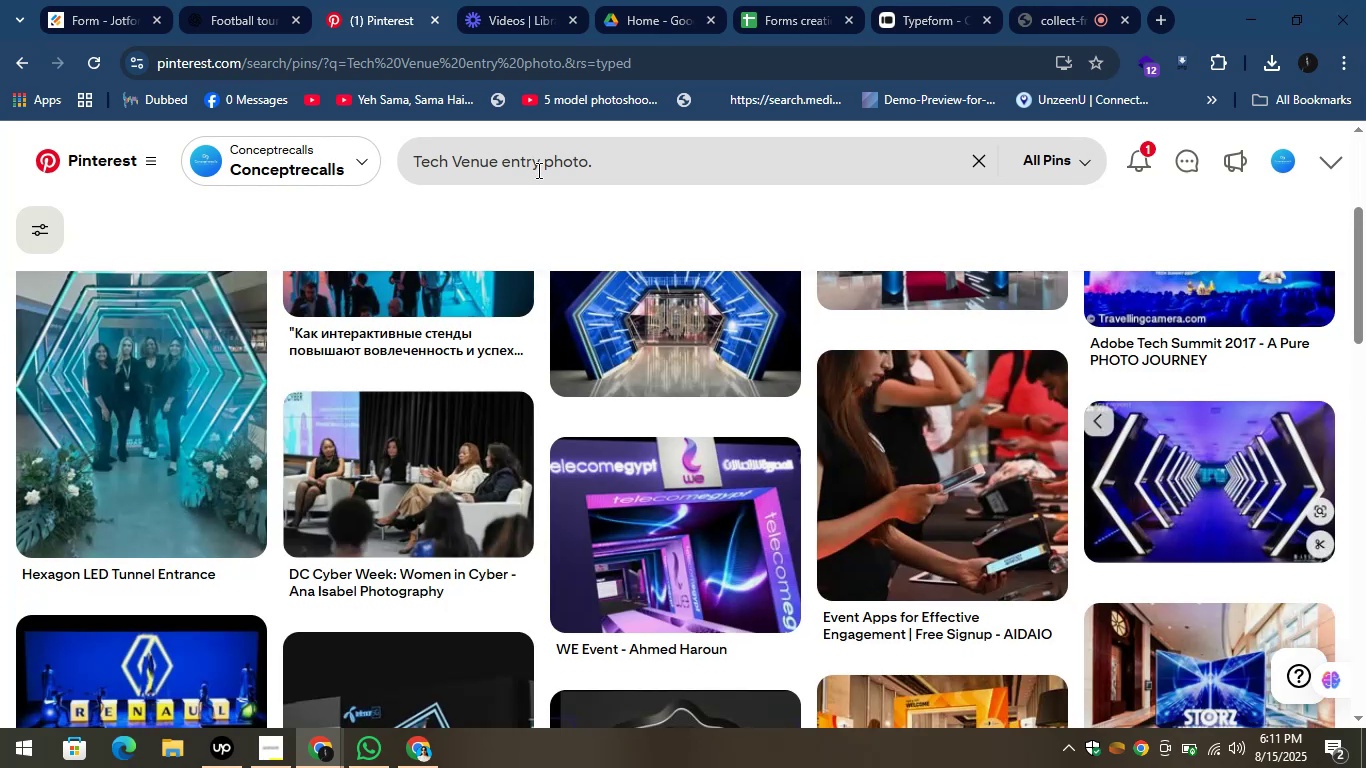 
wait(6.16)
 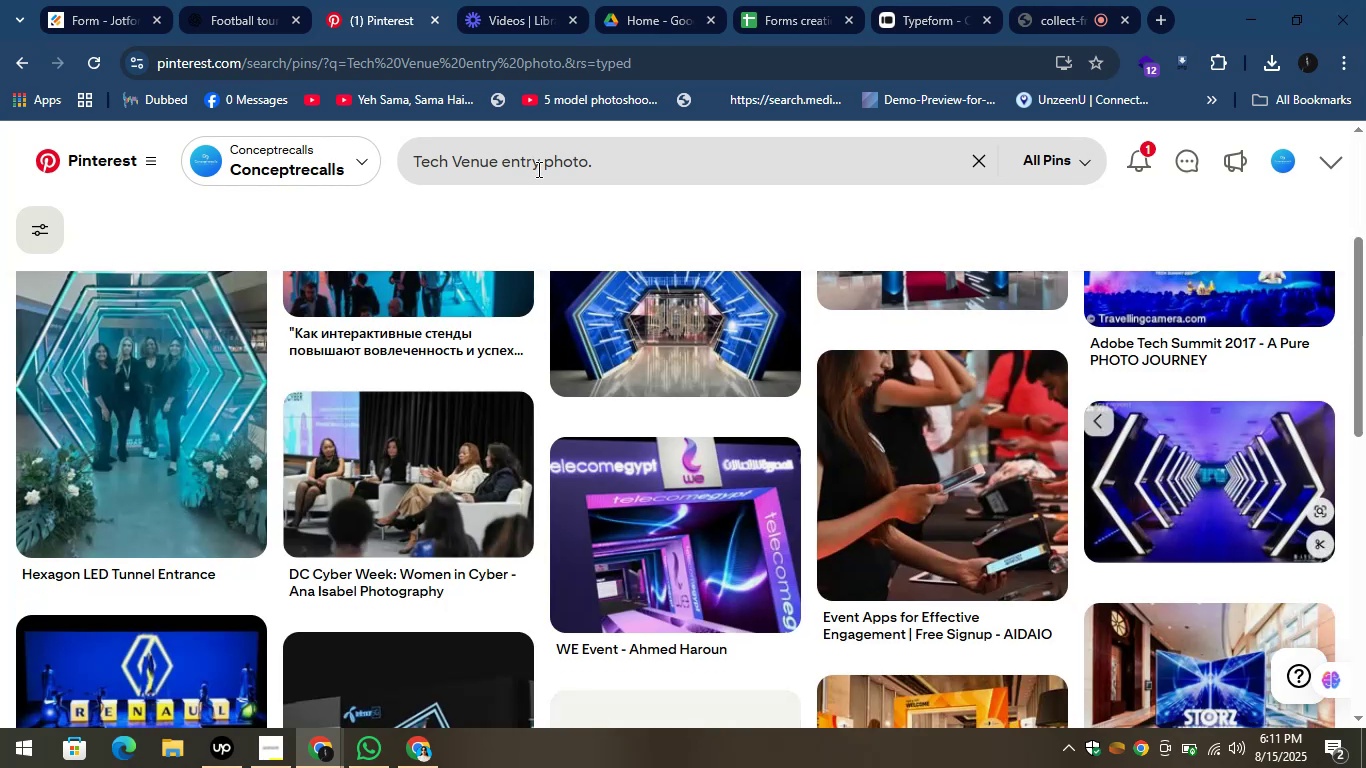 
left_click([119, 342])
 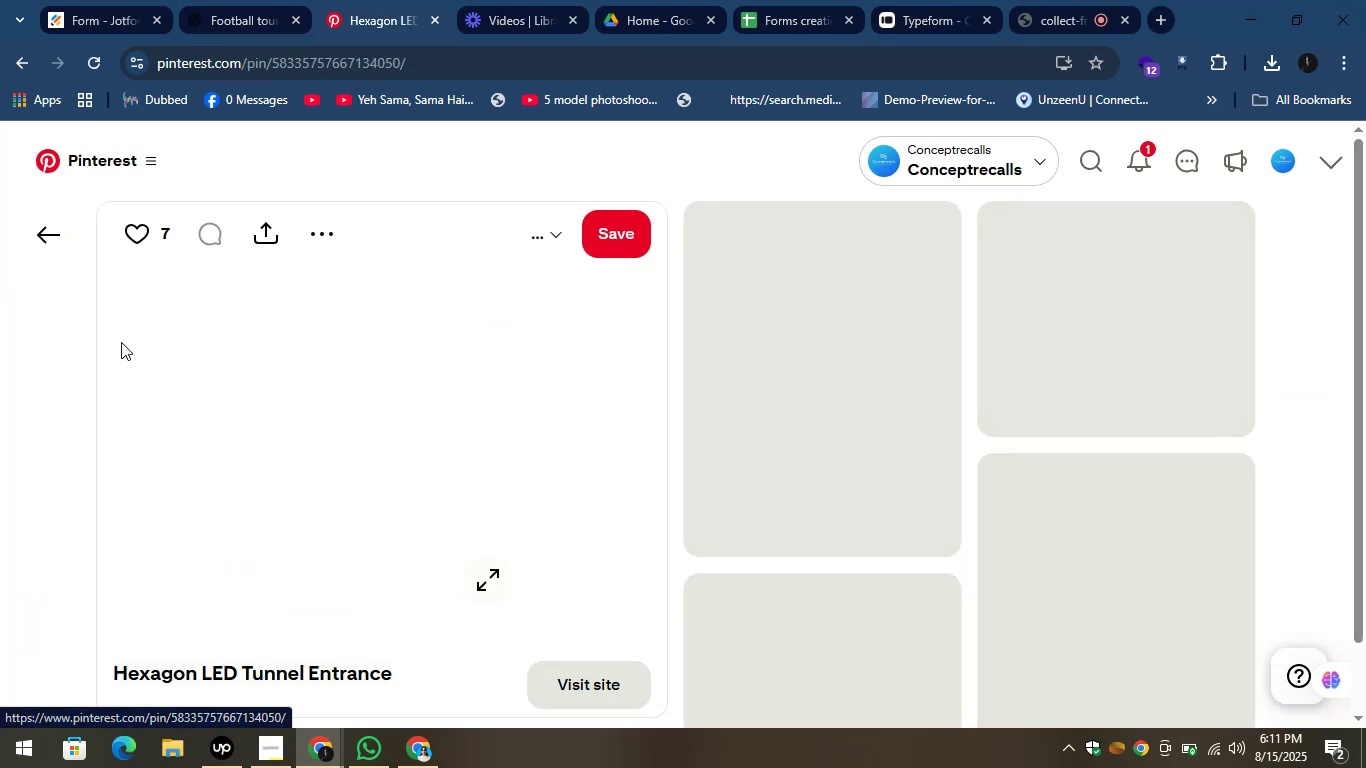 
mouse_move([608, 364])
 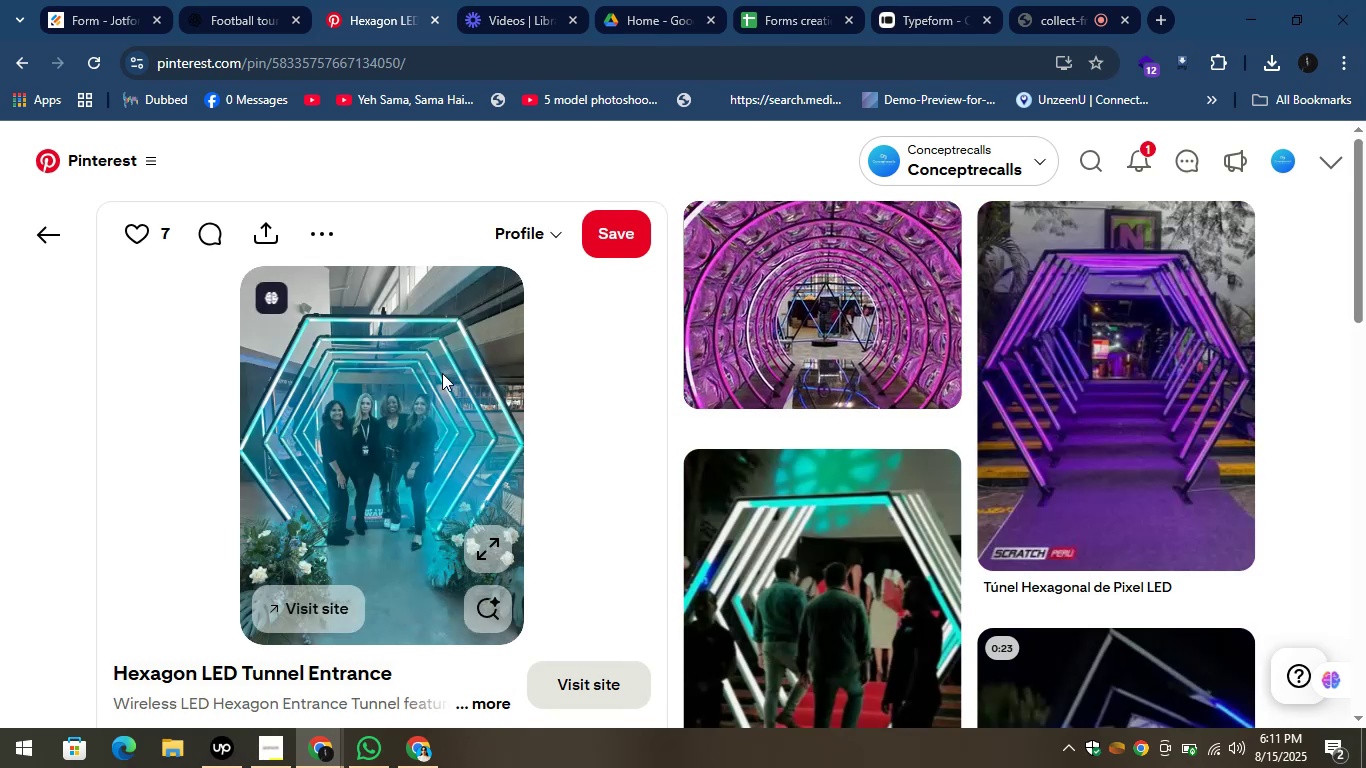 
right_click([429, 378])
 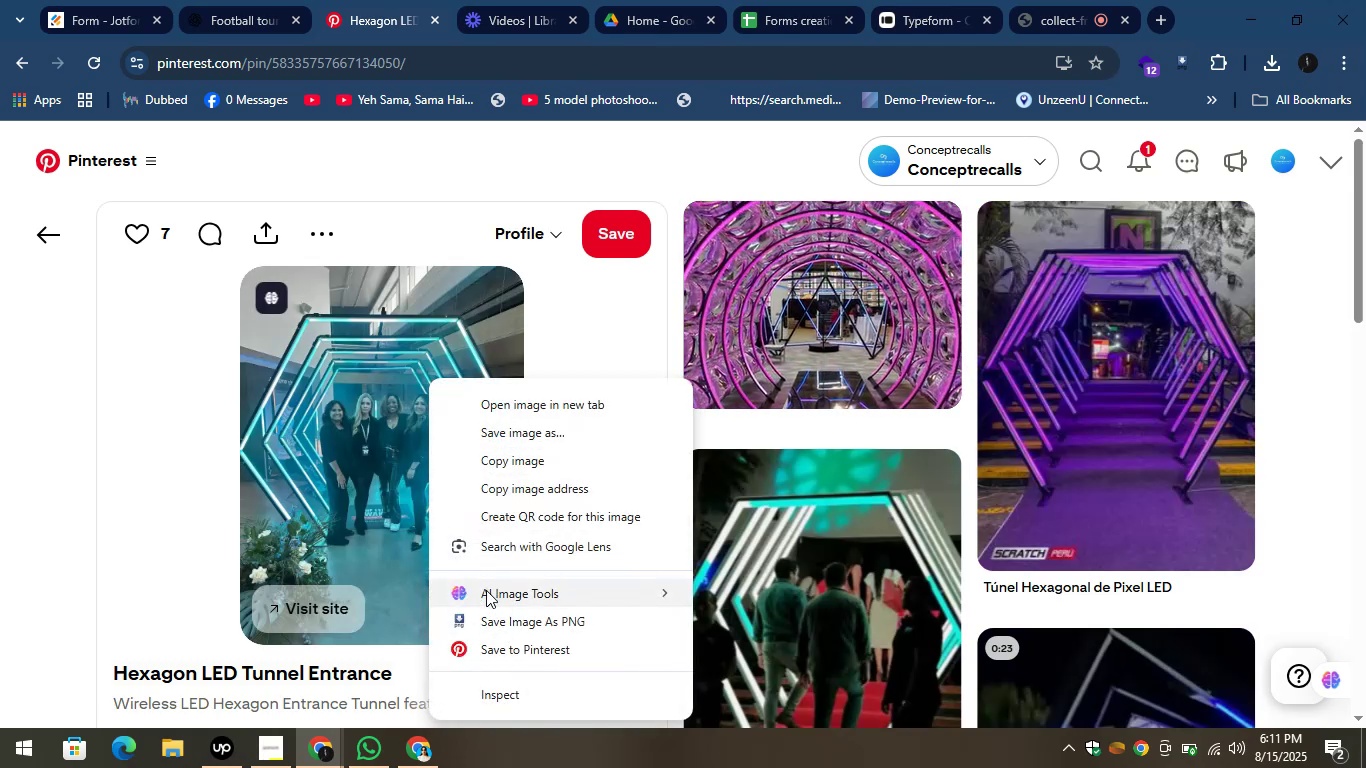 
left_click([510, 620])
 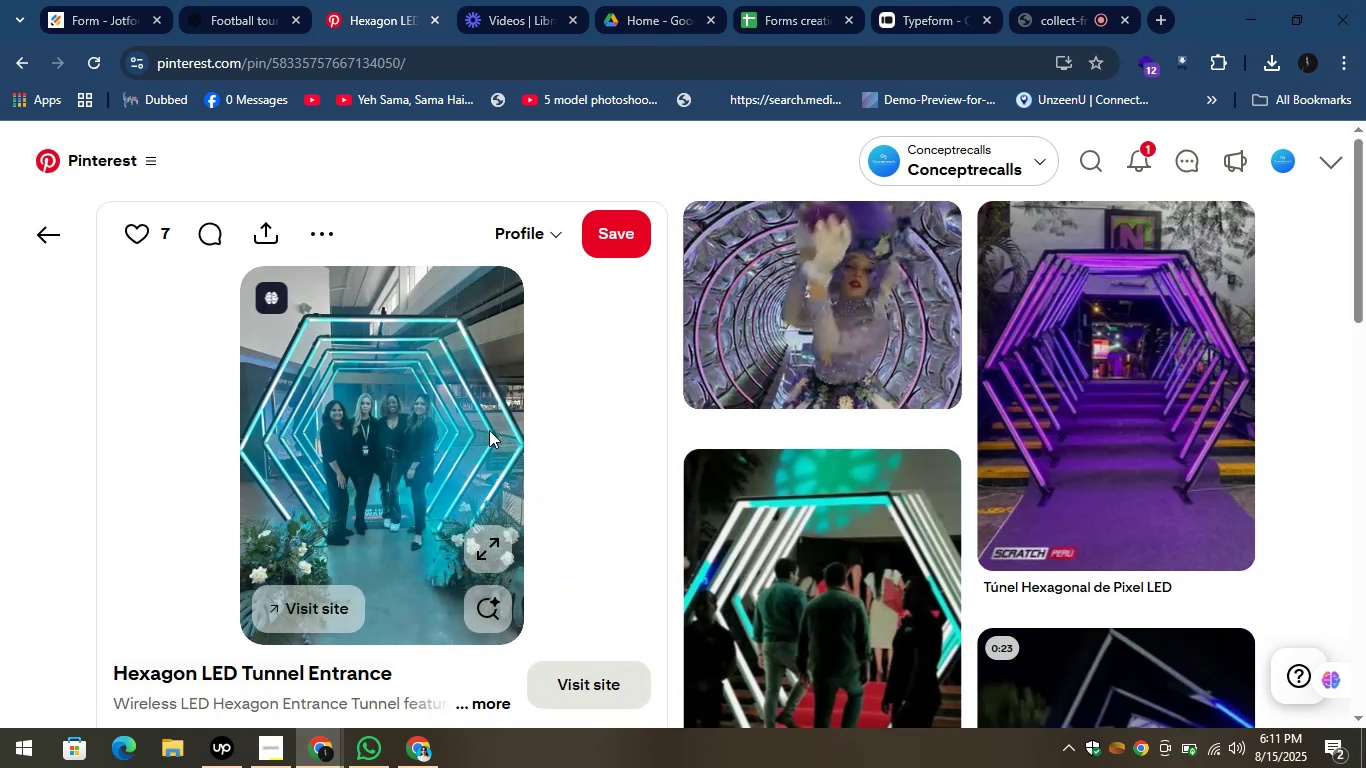 
left_click([503, 452])
 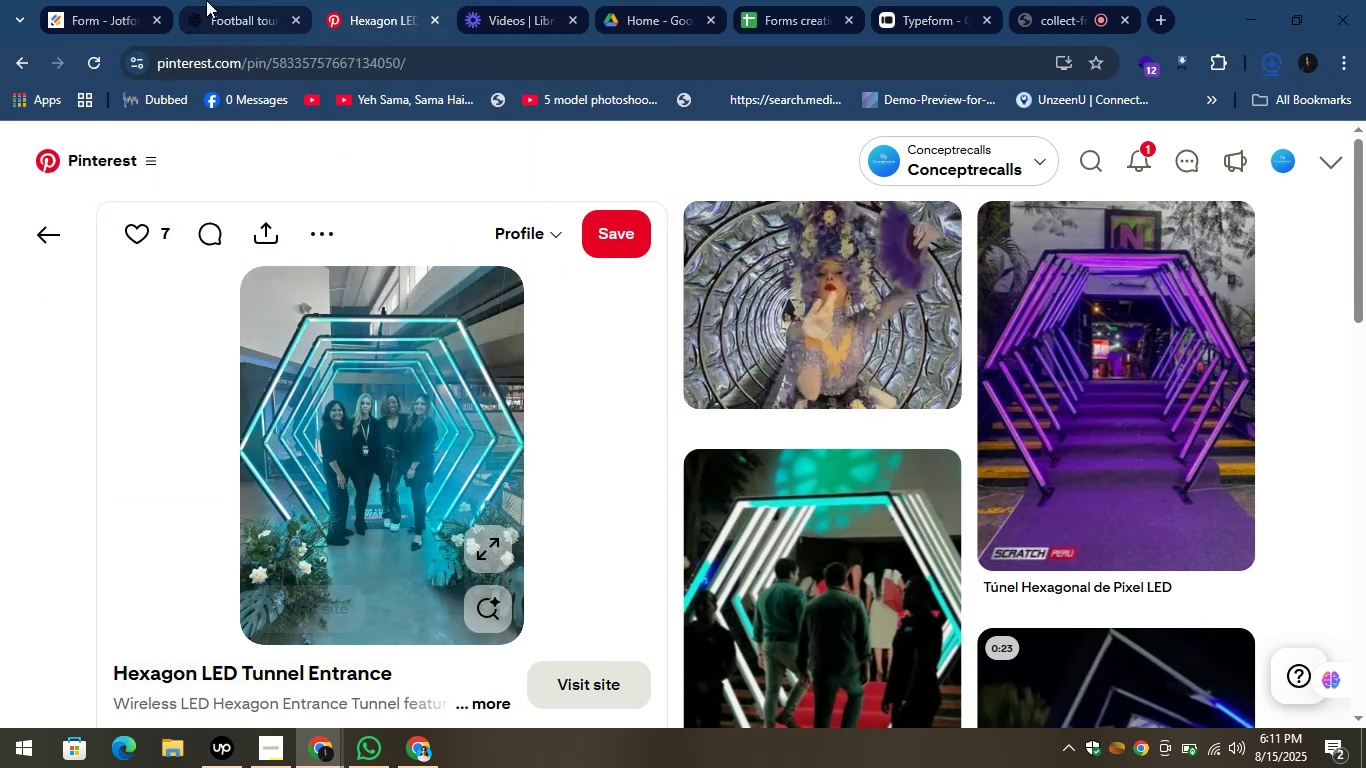 
left_click([229, 0])
 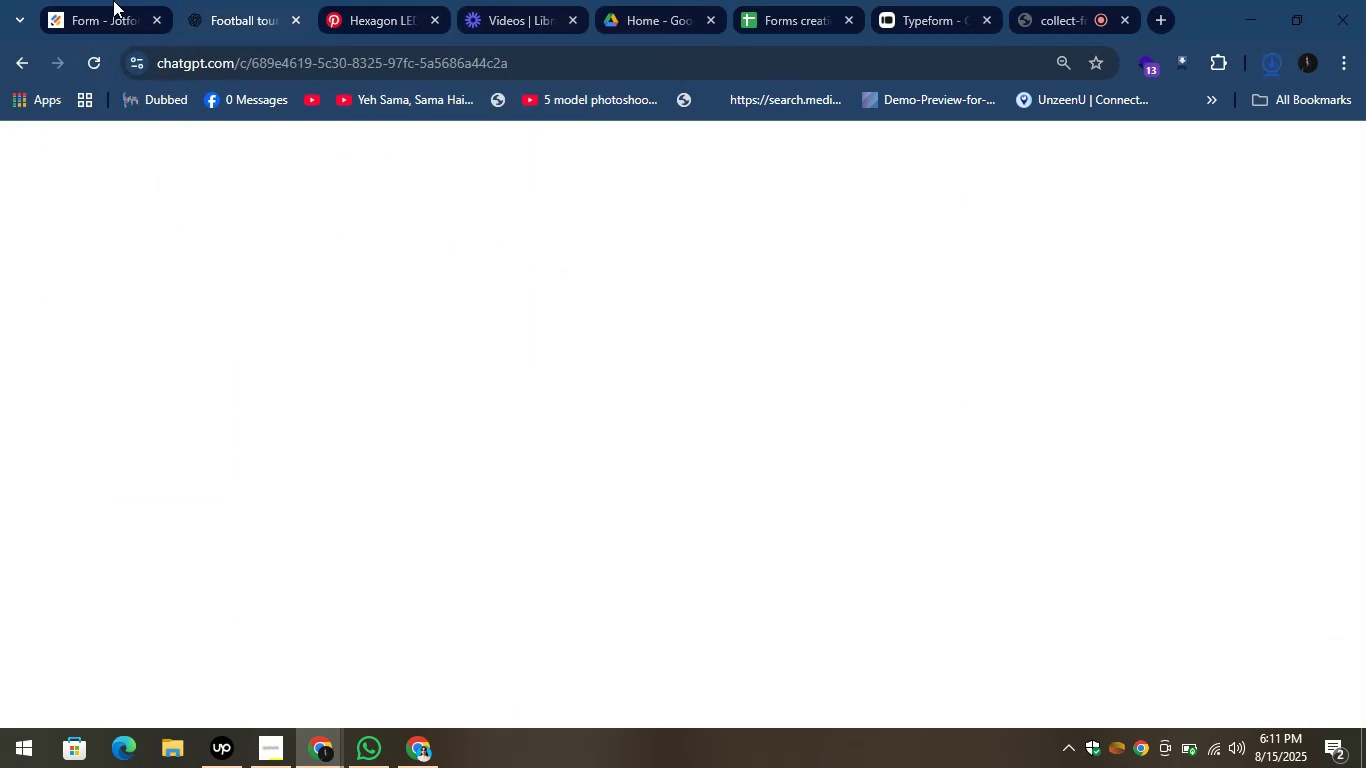 
left_click([111, 0])
 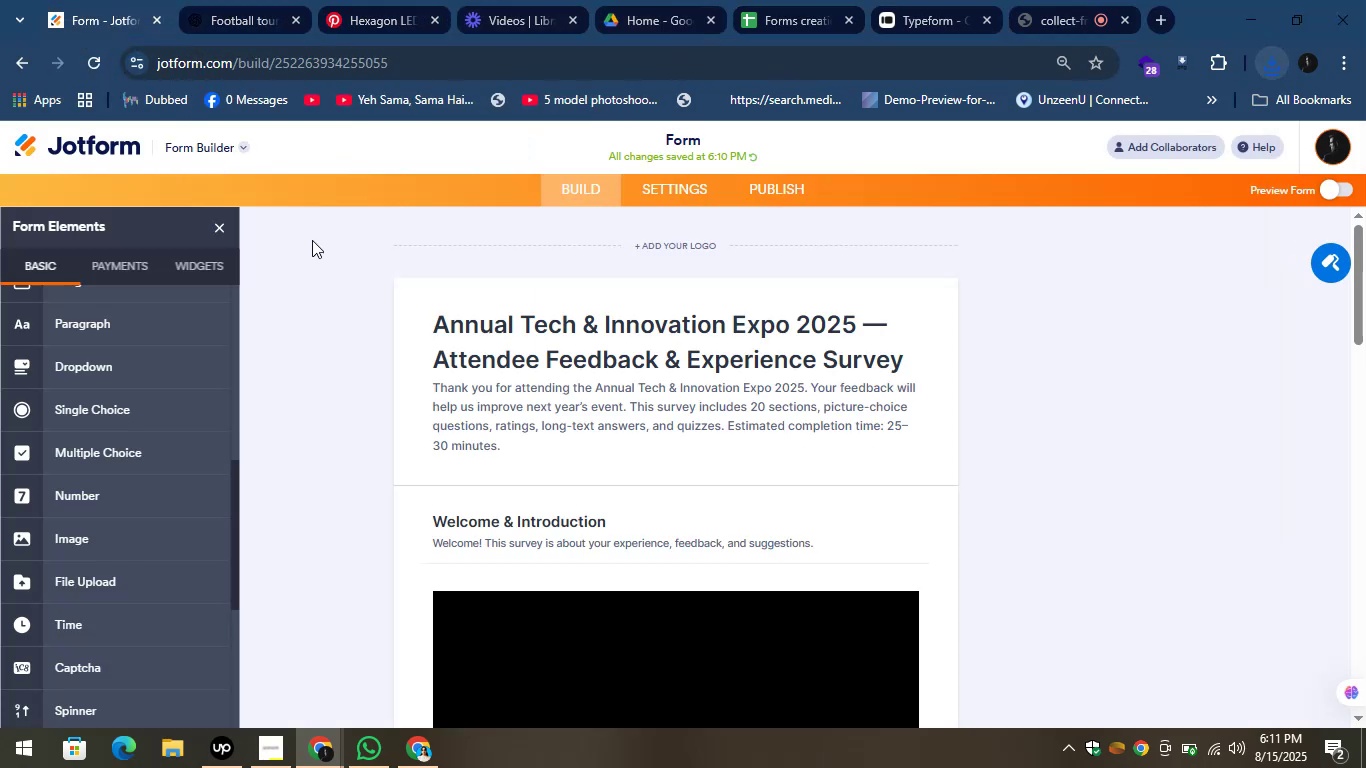 
scroll: coordinate [146, 621], scroll_direction: down, amount: 20.0
 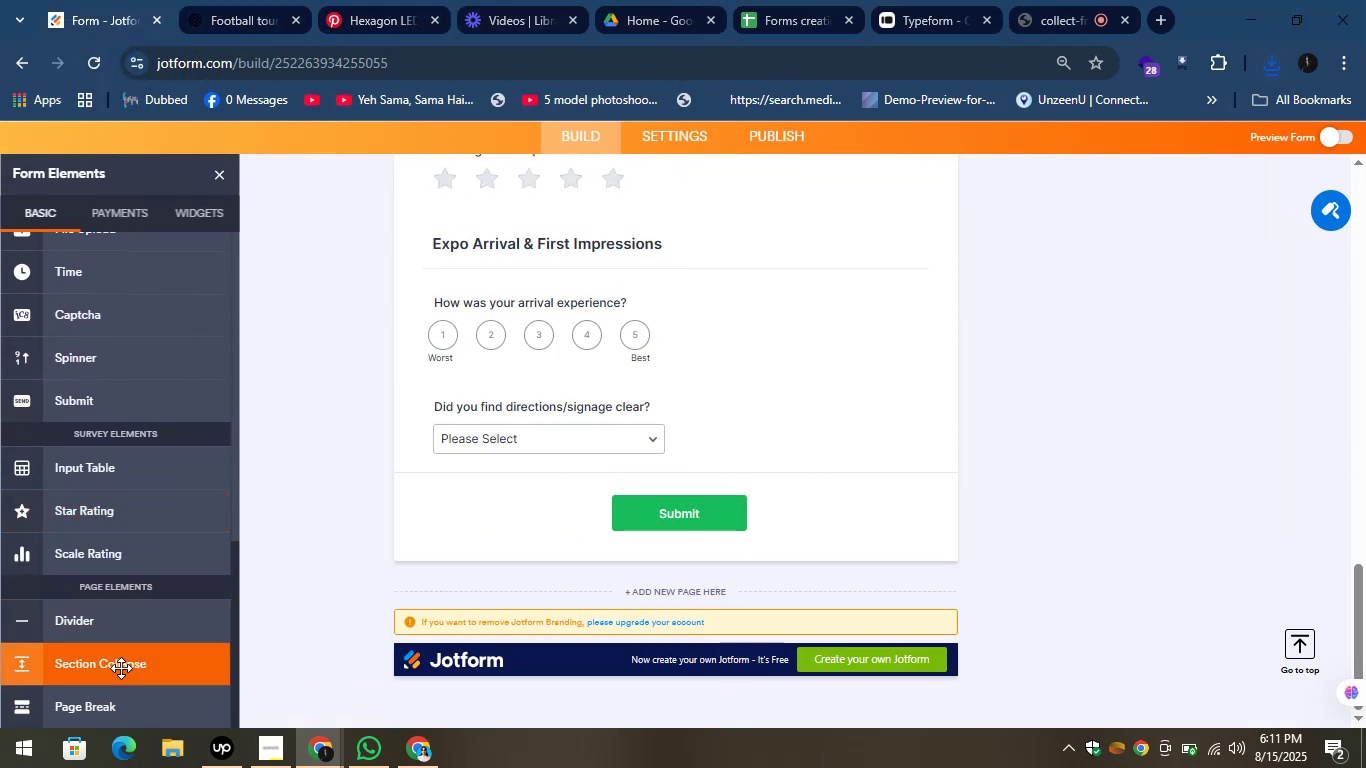 
scroll: coordinate [128, 517], scroll_direction: up, amount: 3.0
 